 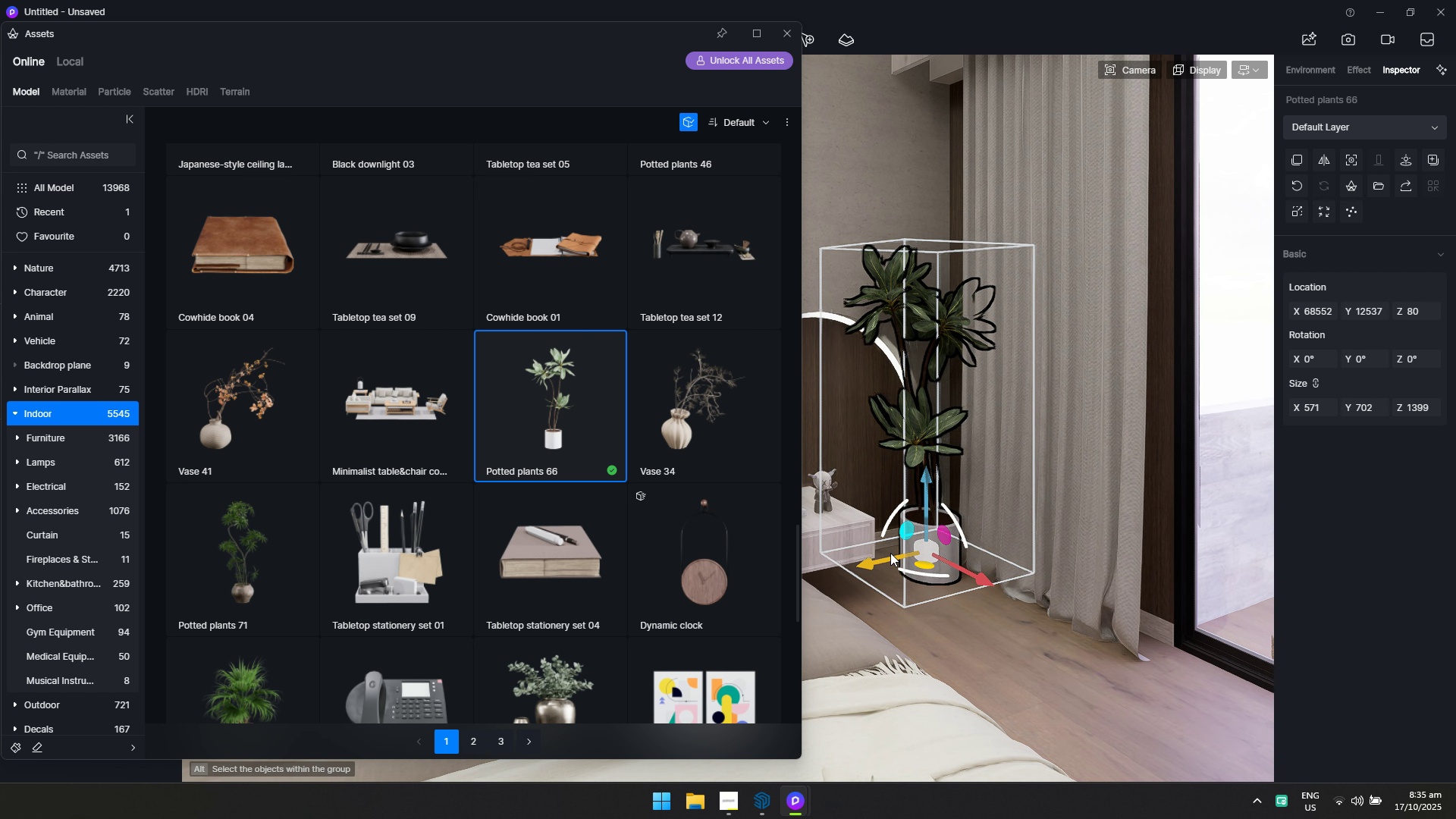 
key(Escape)
 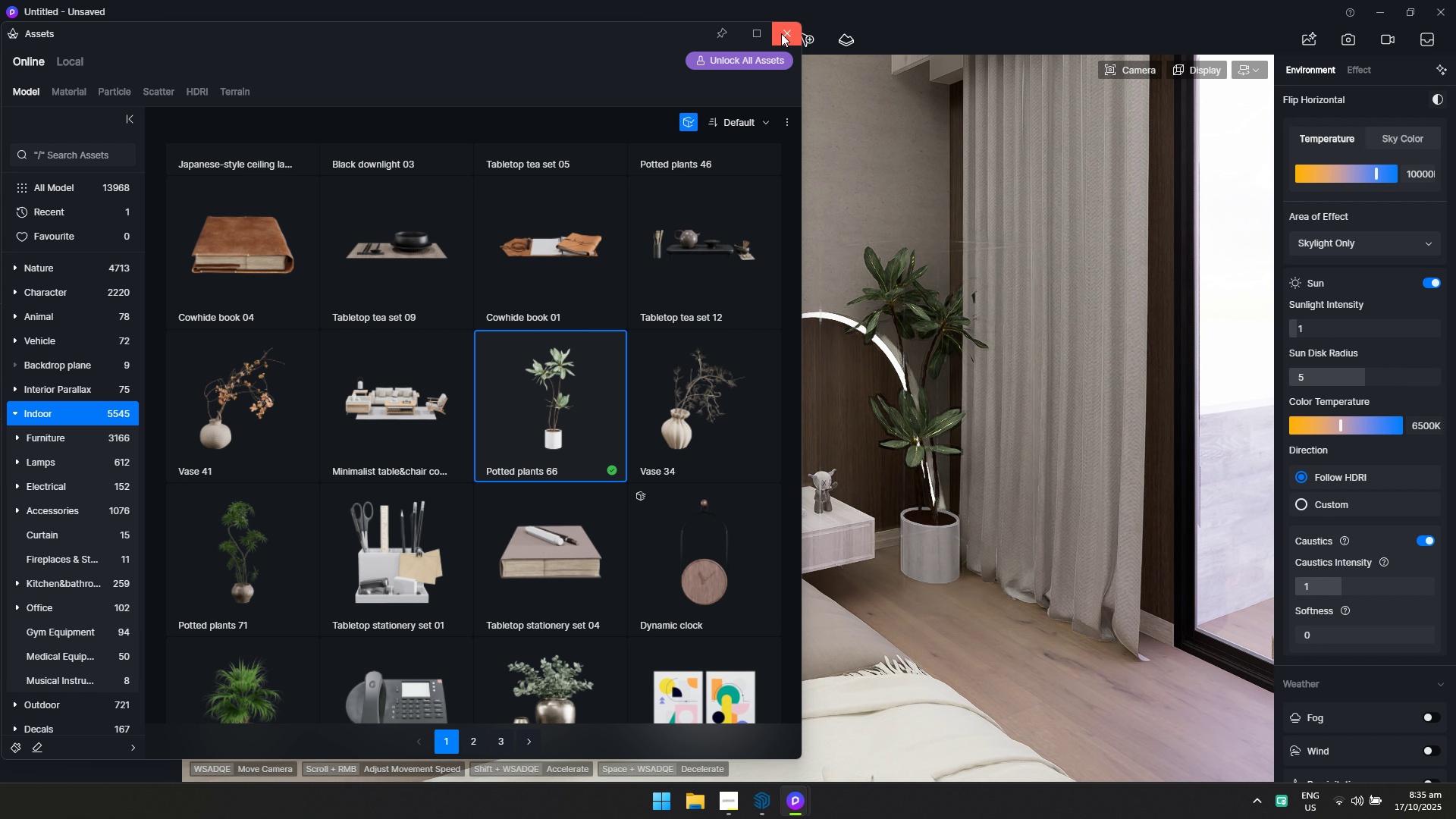 
left_click([781, 33])
 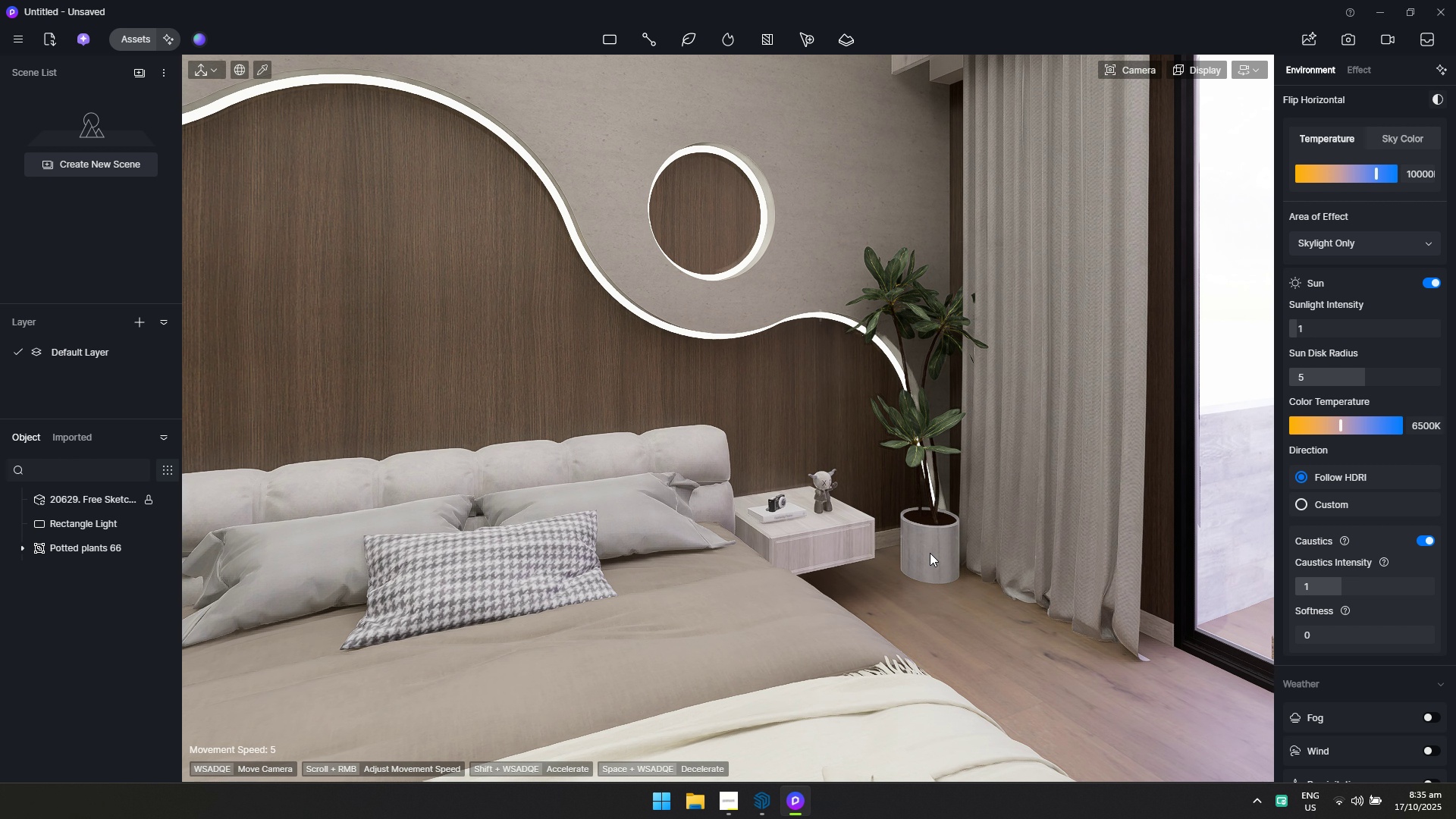 
left_click([929, 553])
 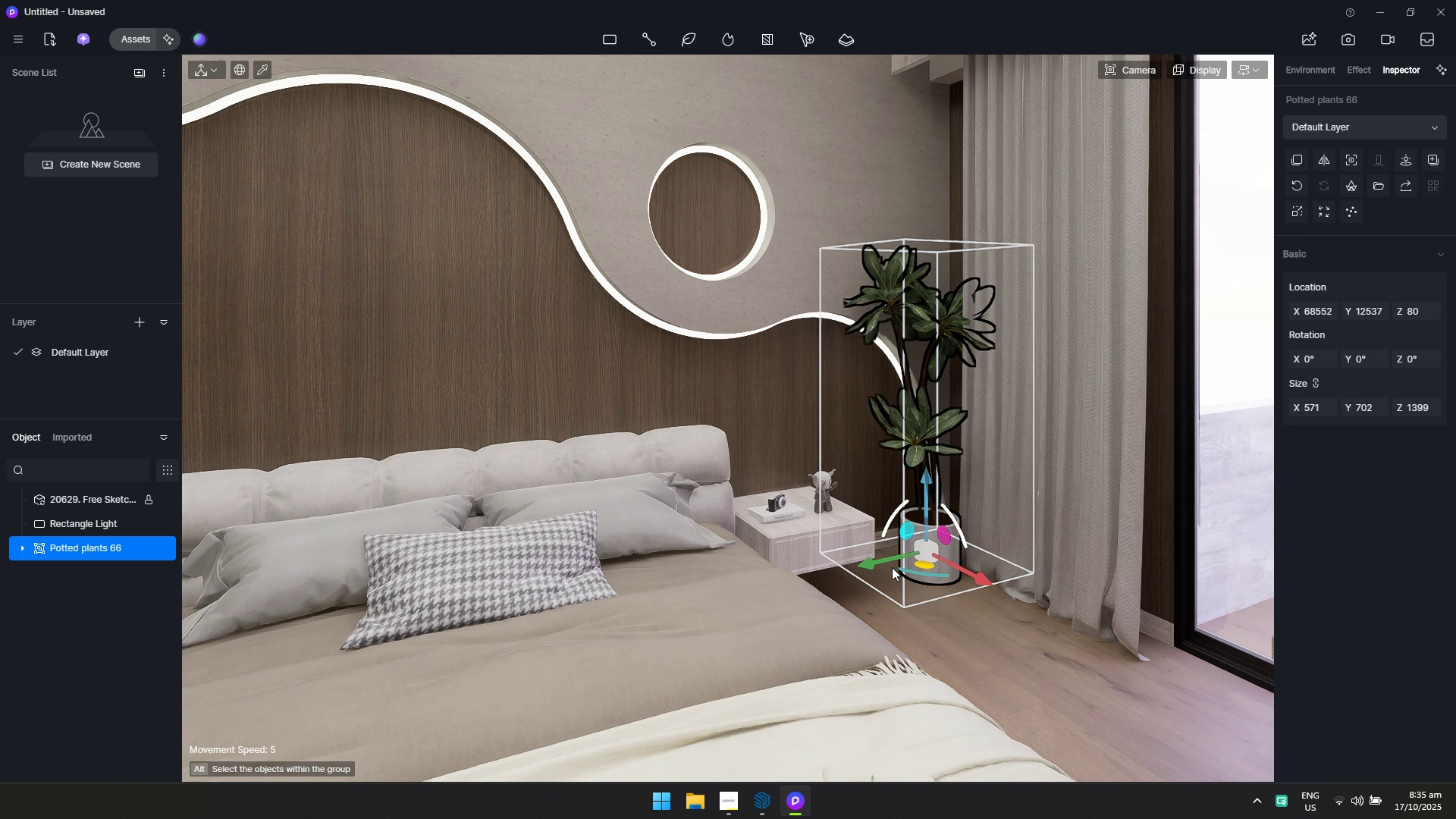 
left_click_drag(start_coordinate=[879, 561], to_coordinate=[864, 566])
 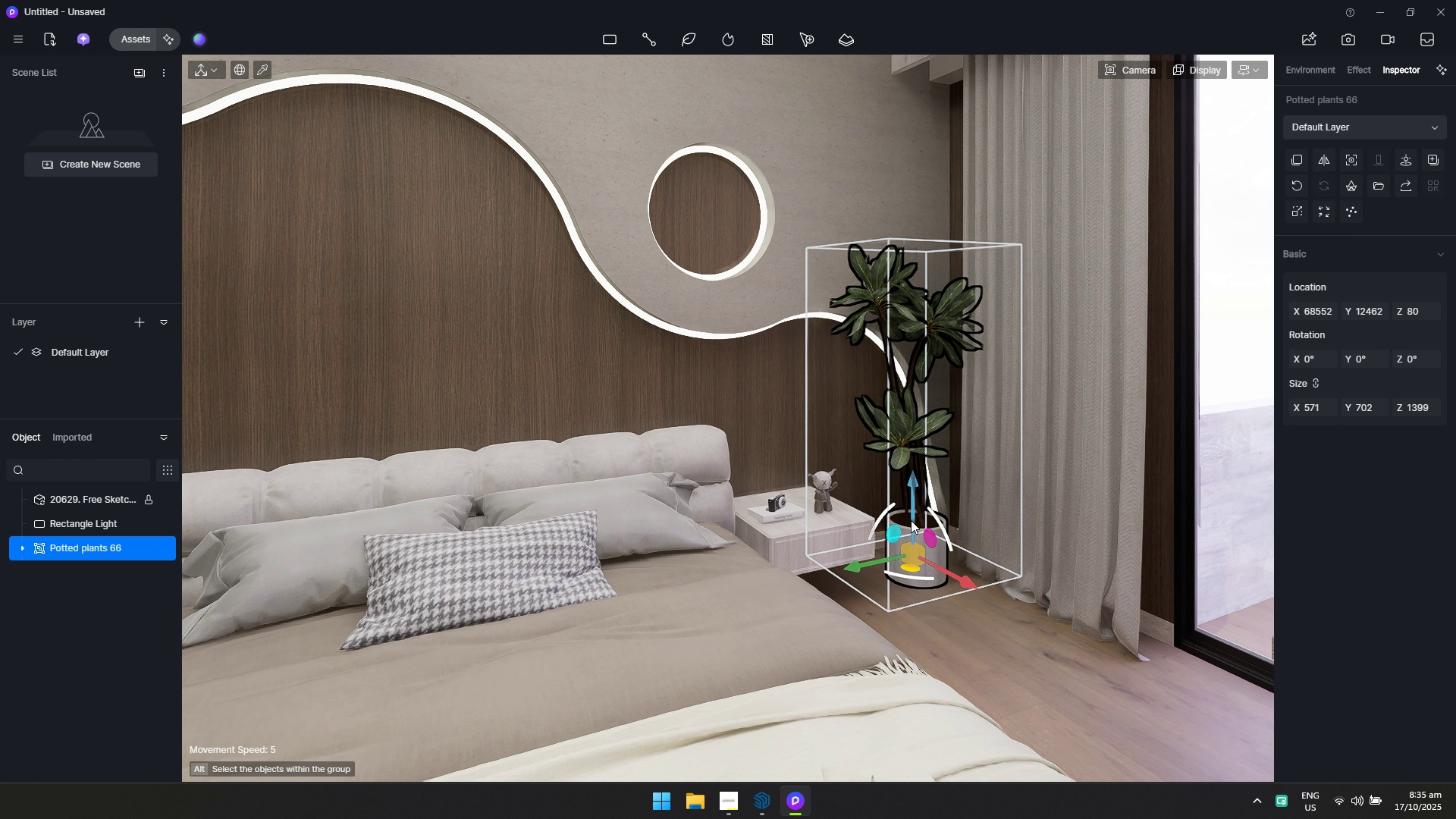 
left_click_drag(start_coordinate=[911, 520], to_coordinate=[923, 513])
 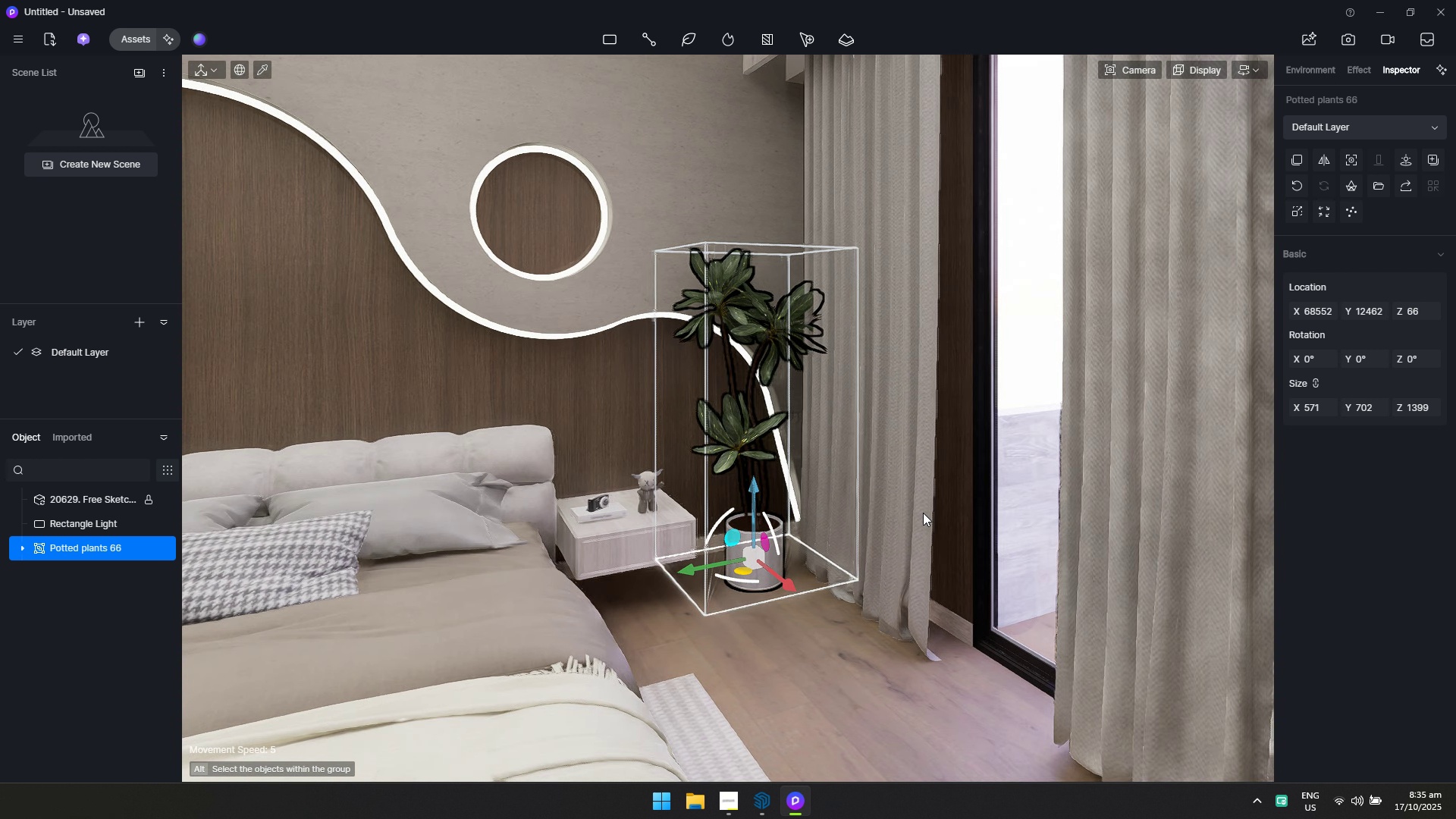 
type(d)
key(Escape)
type(aq)
 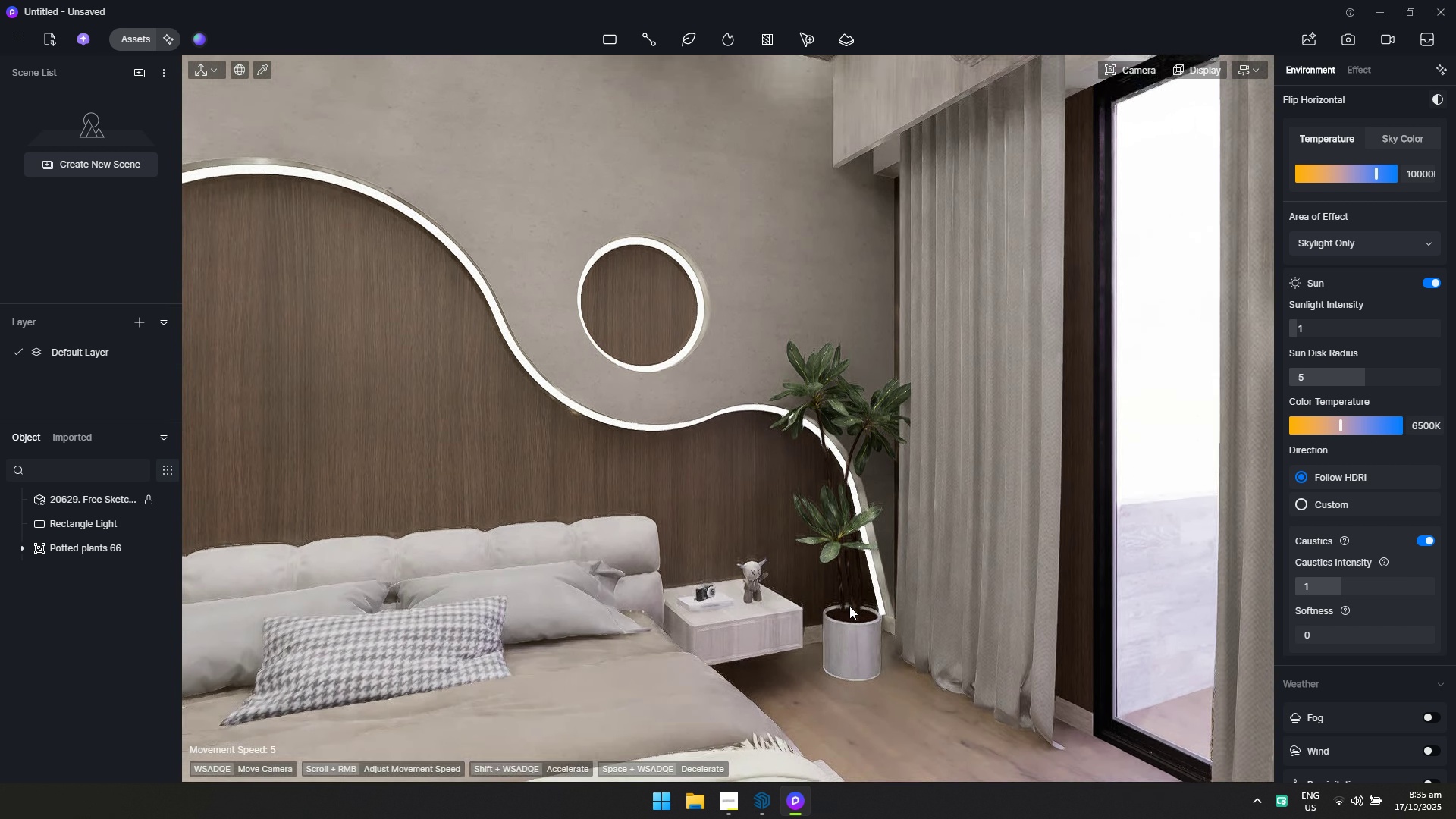 
hold_key(key=E, duration=0.39)
 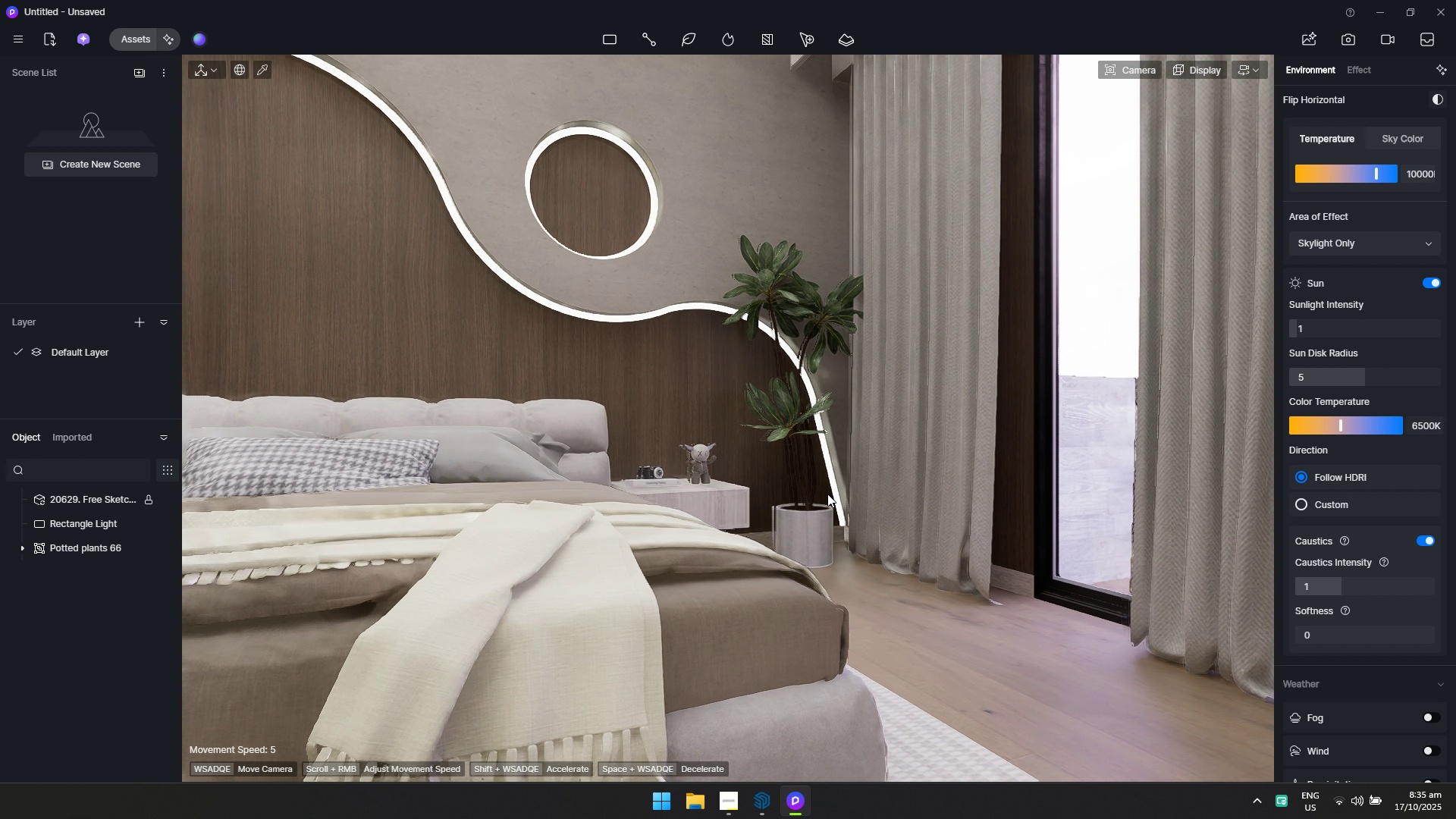 
hold_key(key=E, duration=0.35)
 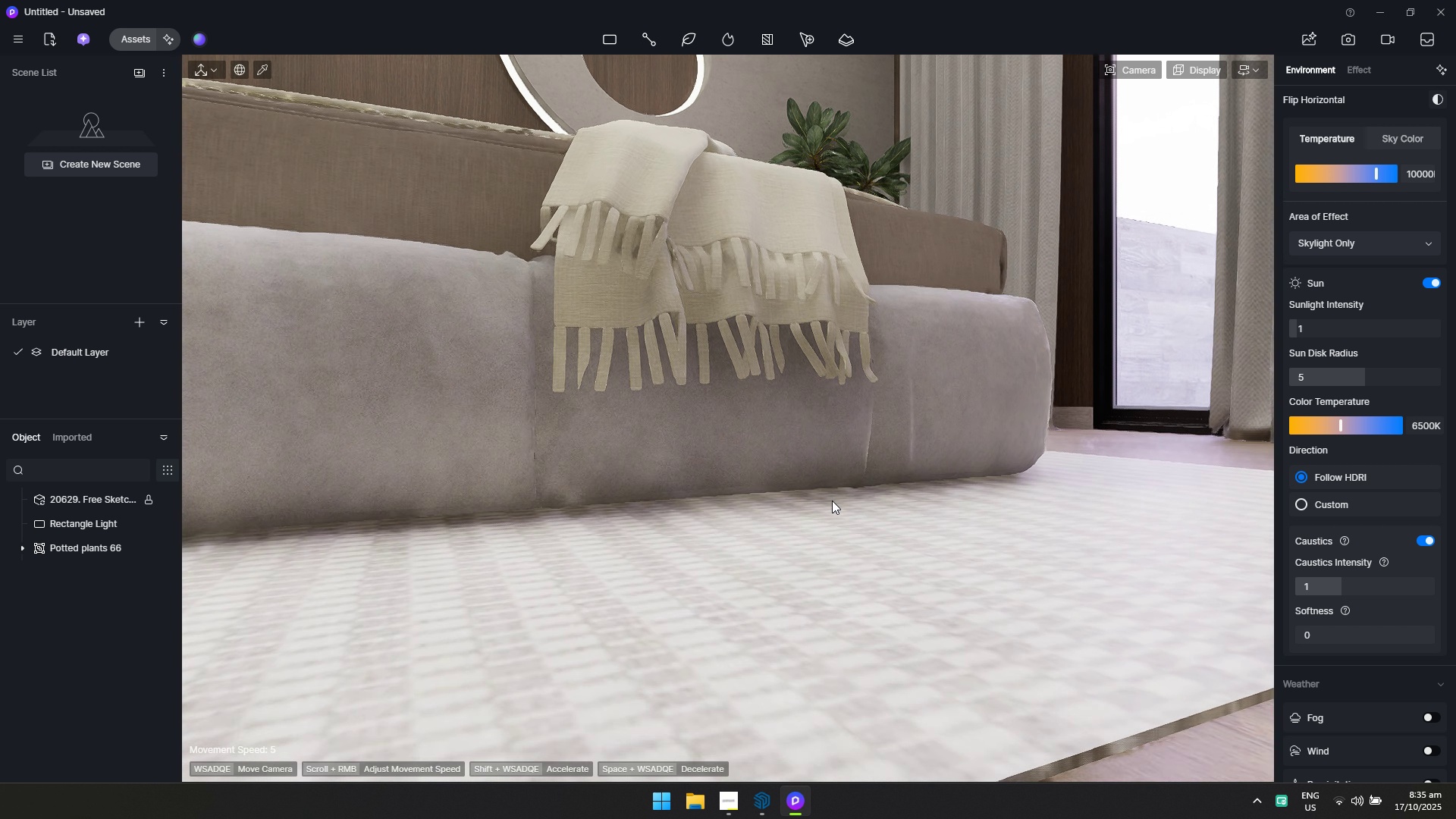 
left_click([849, 601])
 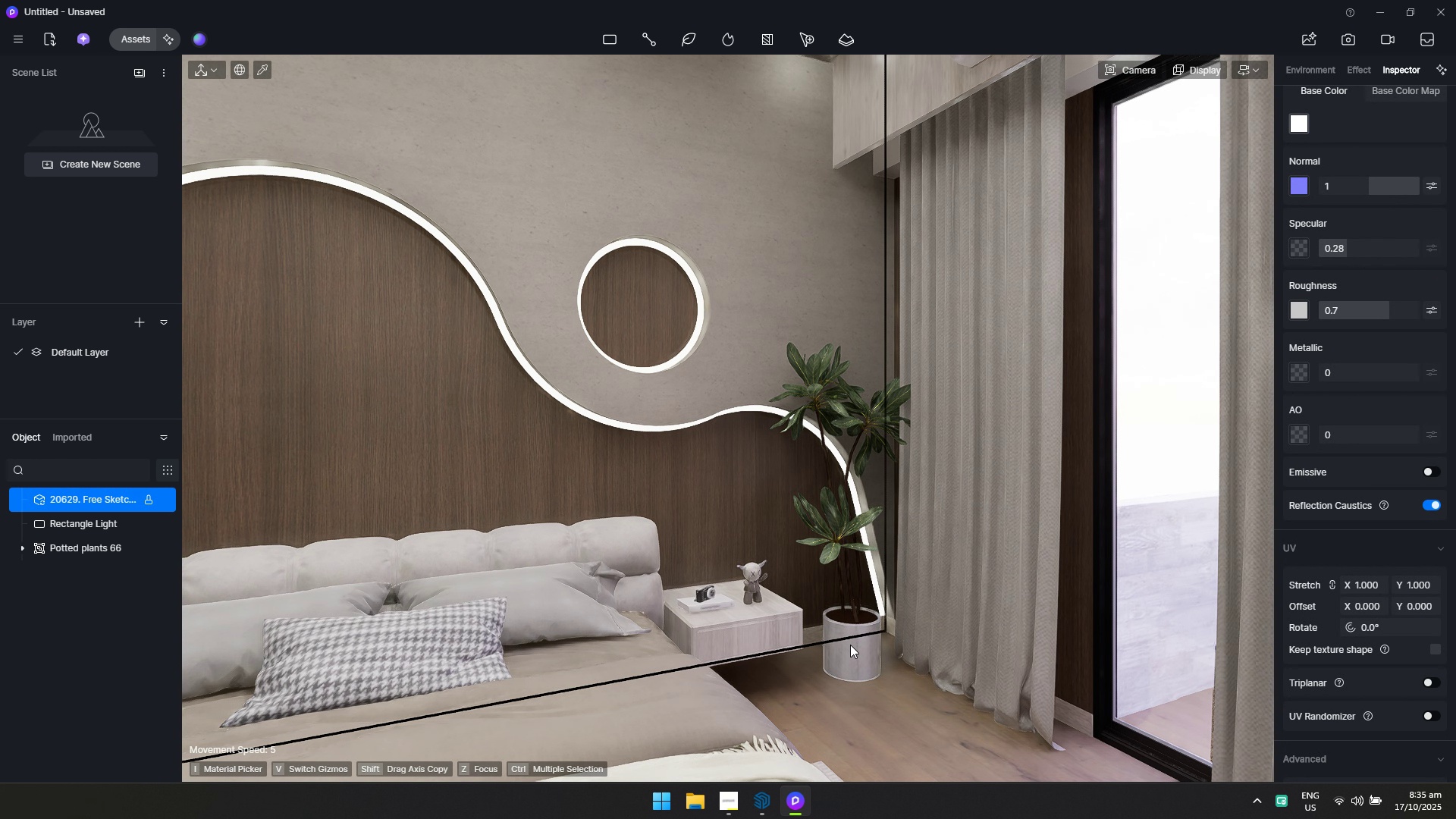 
left_click([852, 651])
 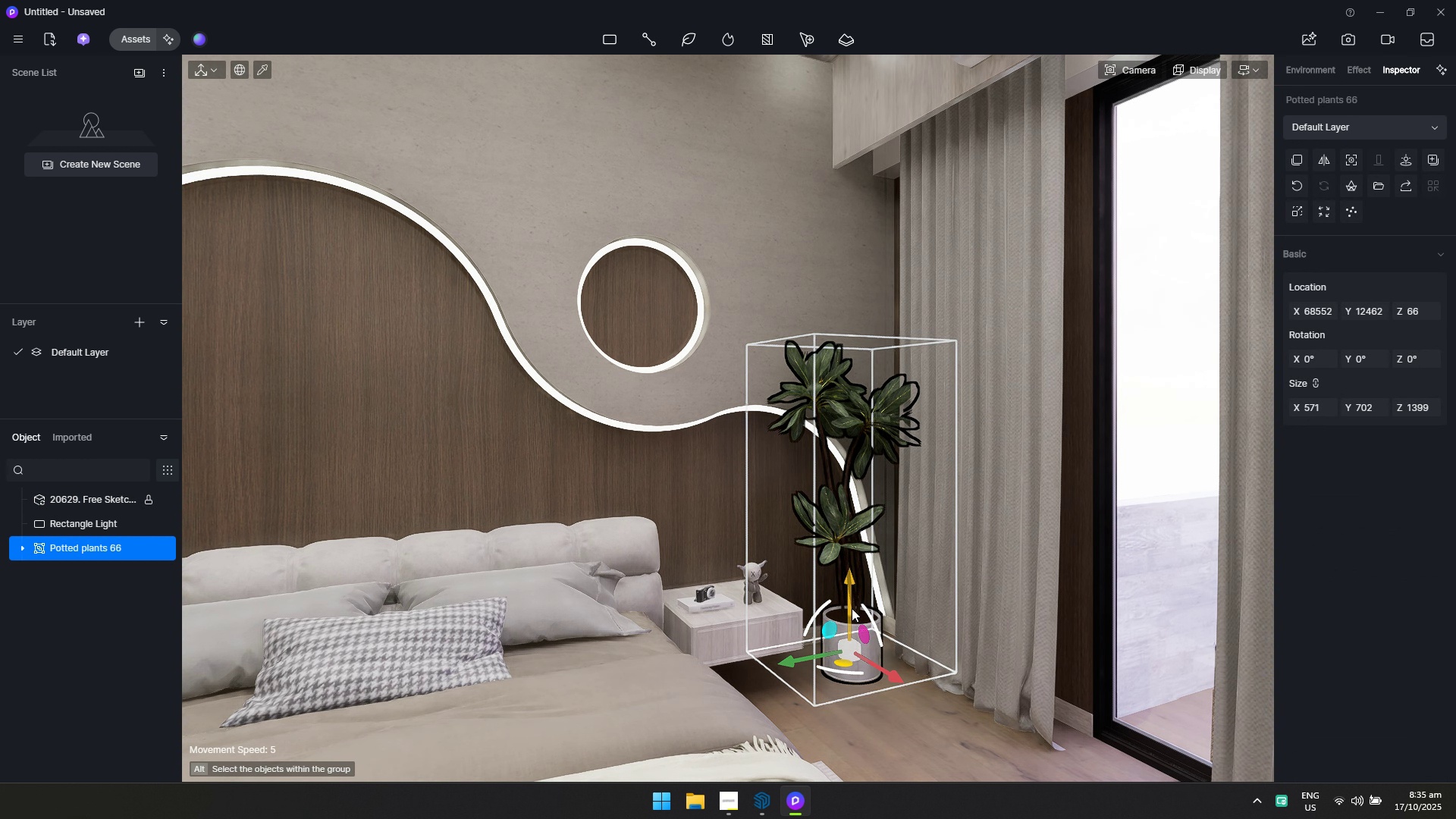 
left_click_drag(start_coordinate=[849, 603], to_coordinate=[849, 595])
 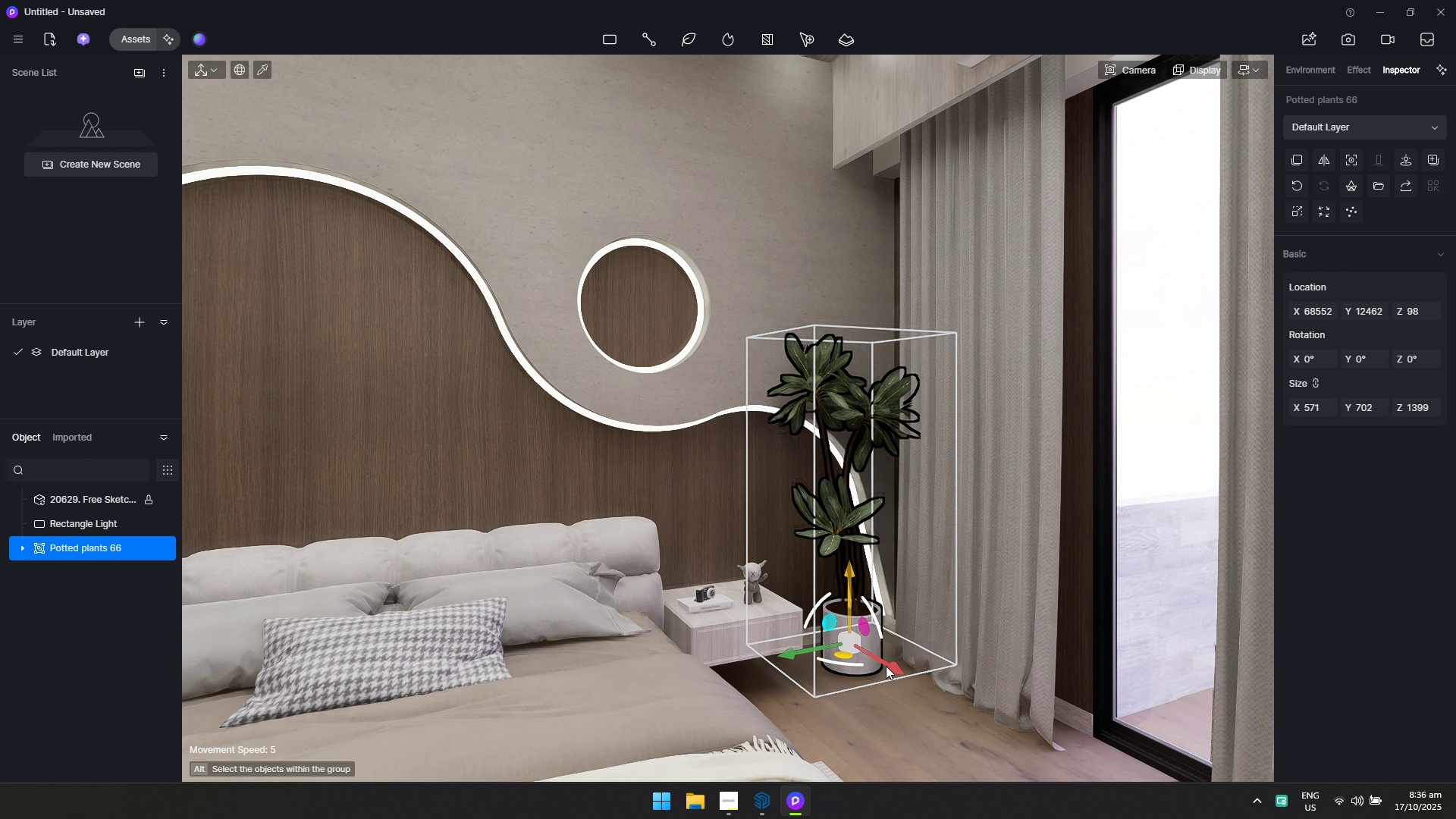 
left_click_drag(start_coordinate=[886, 667], to_coordinate=[873, 664])
 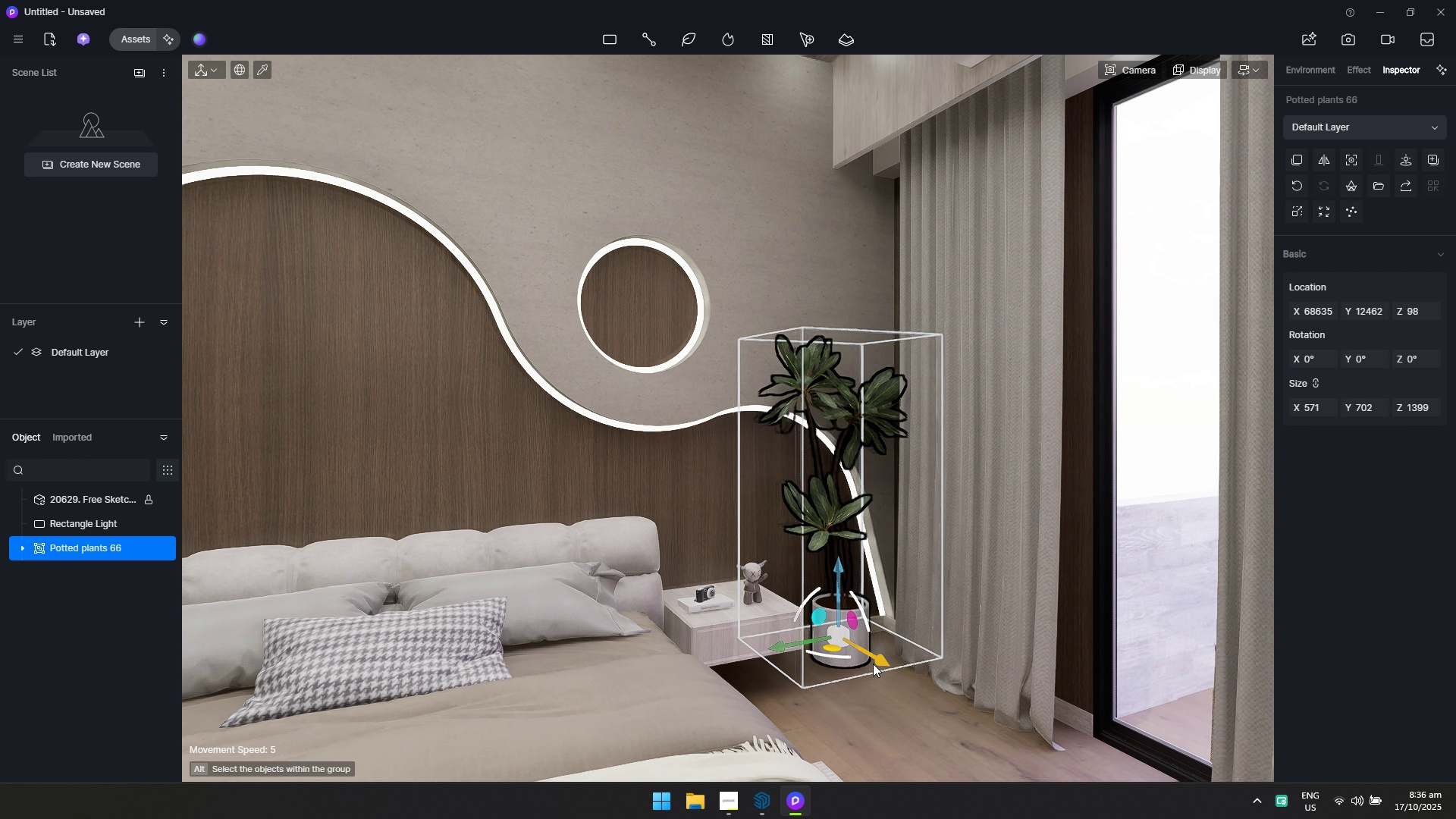 
key(Escape)
type(swasddd)
 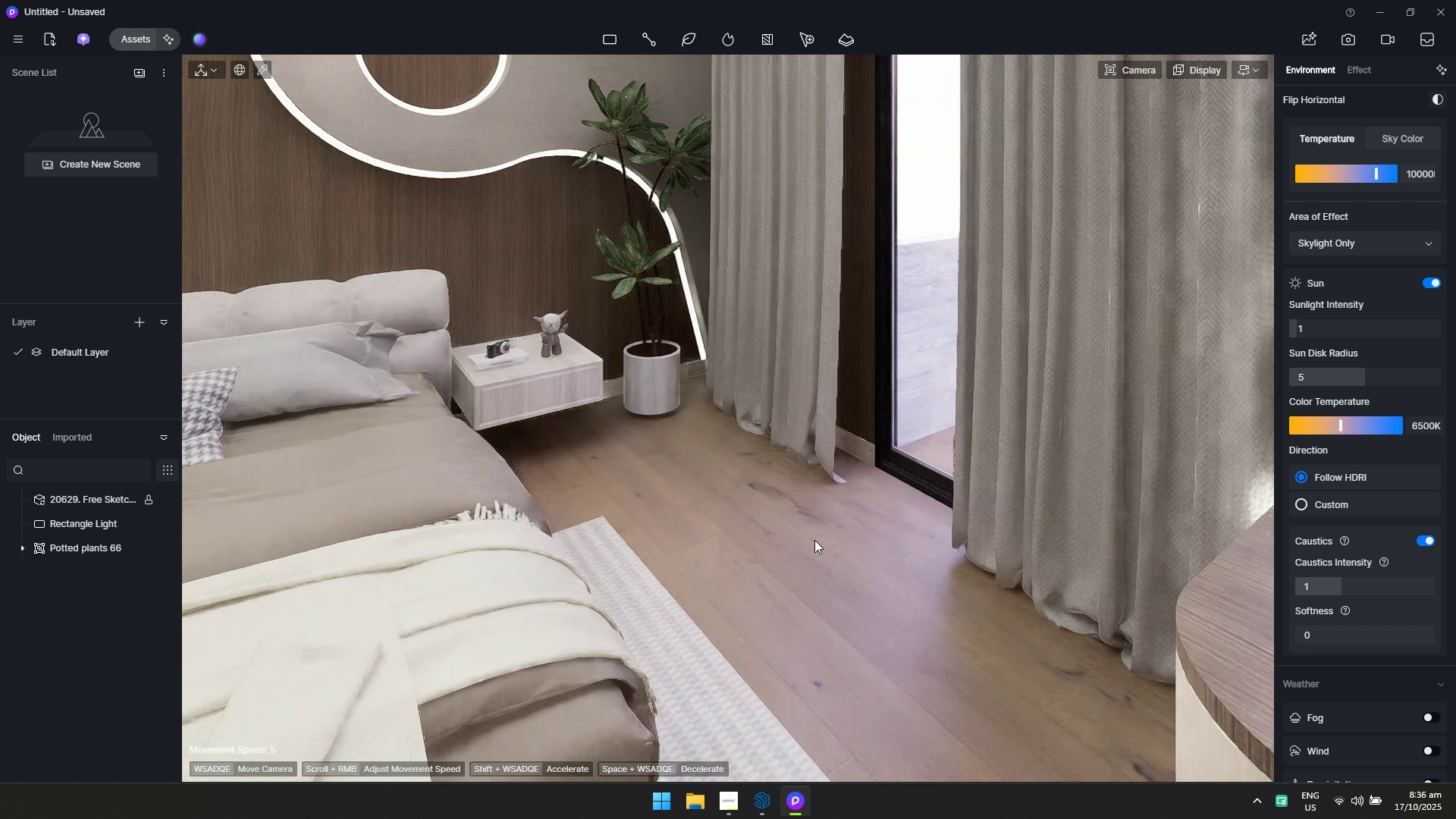 
left_click([149, 39])
 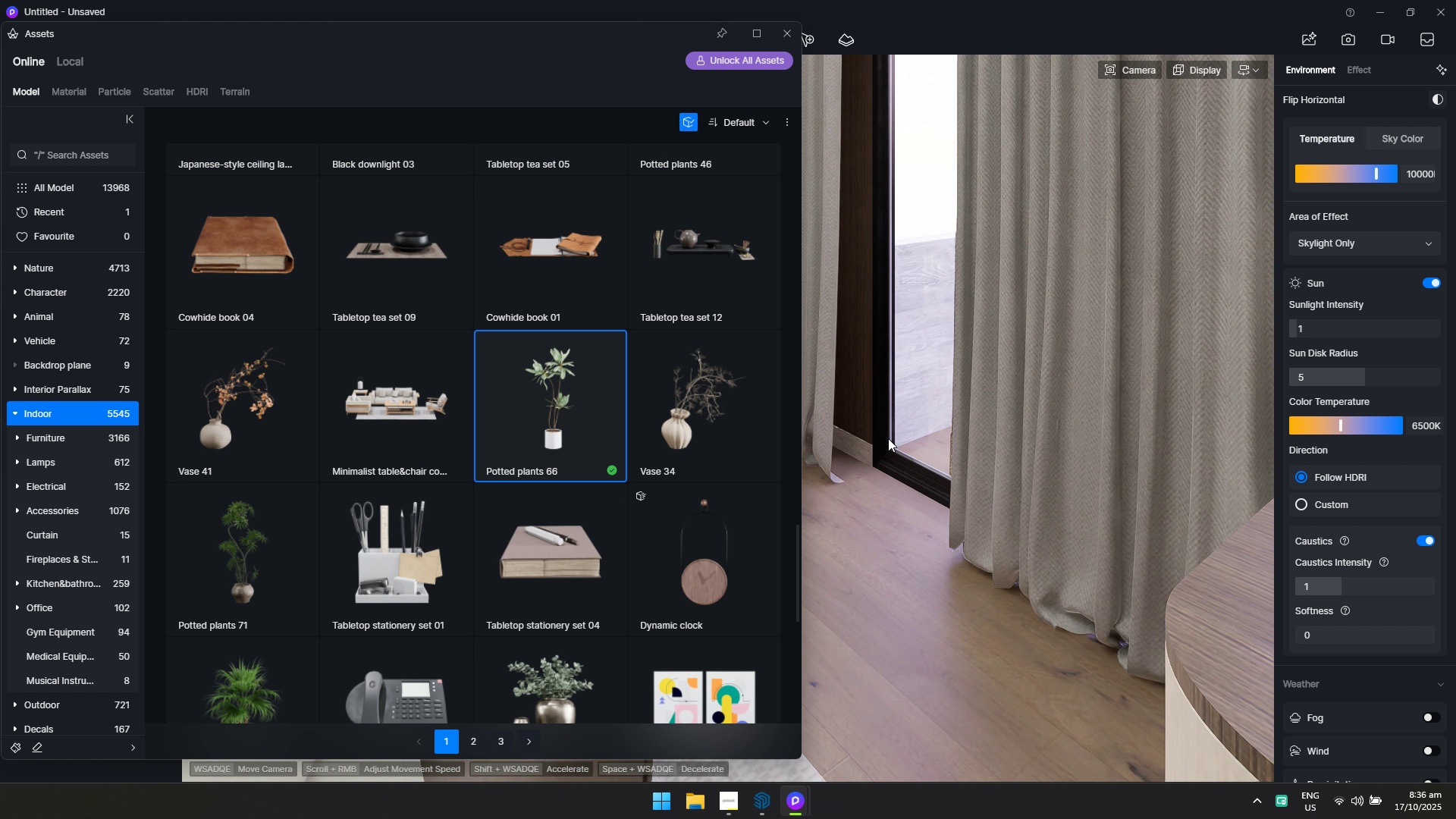 
scroll: coordinate [553, 513], scroll_direction: down, amount: 3.0
 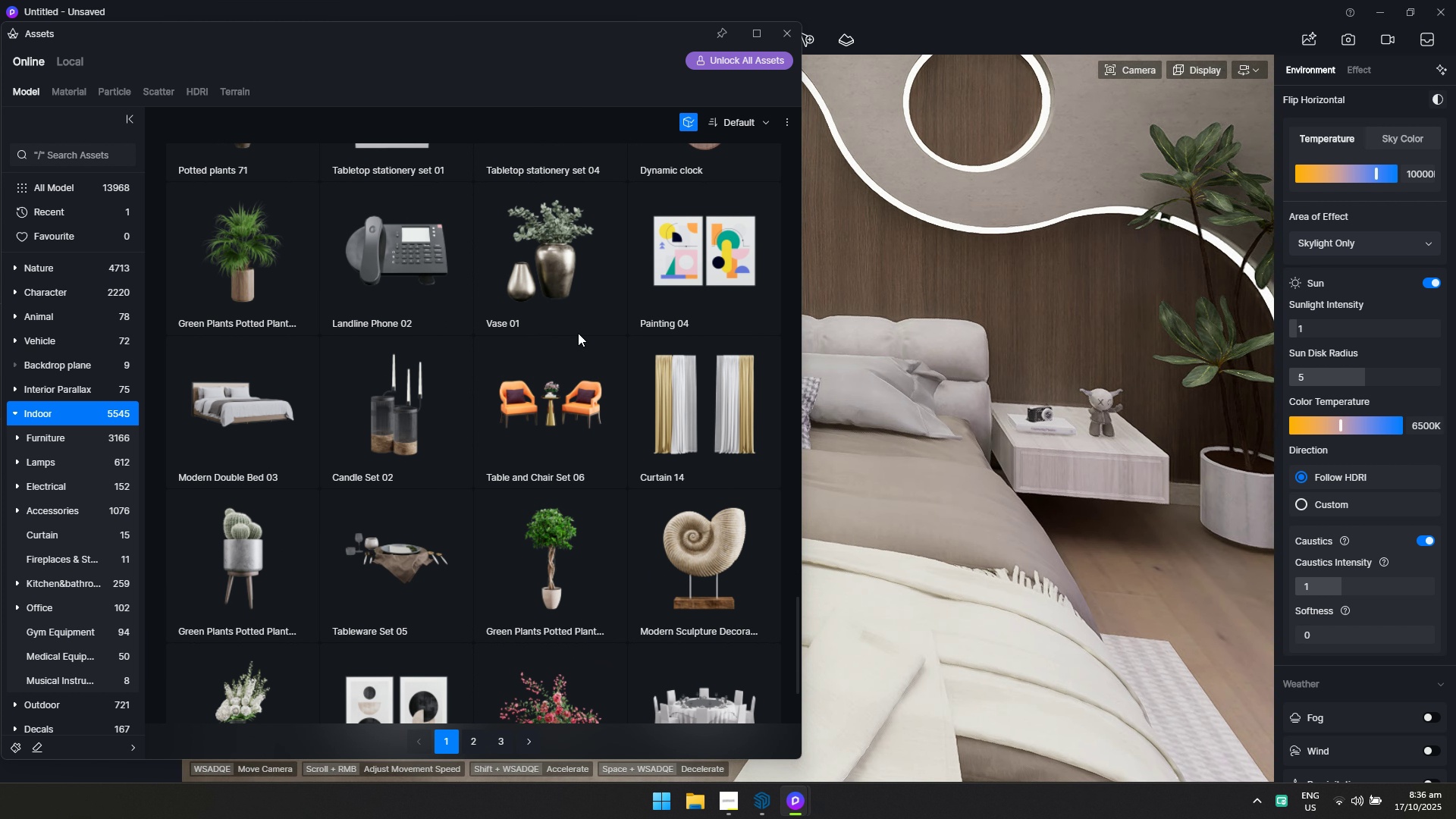 
key(W)
 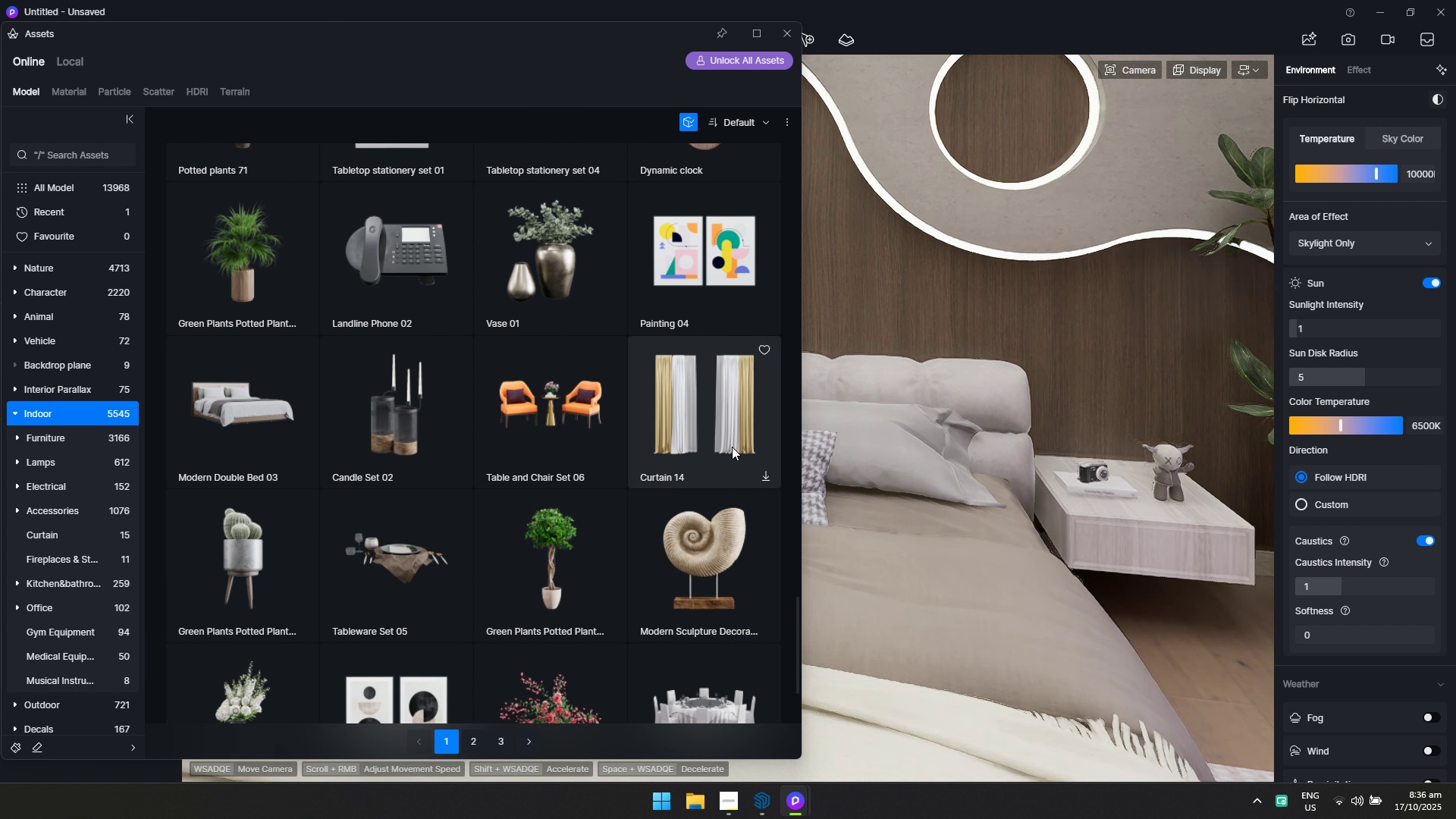 
scroll: coordinate [610, 460], scroll_direction: down, amount: 2.0
 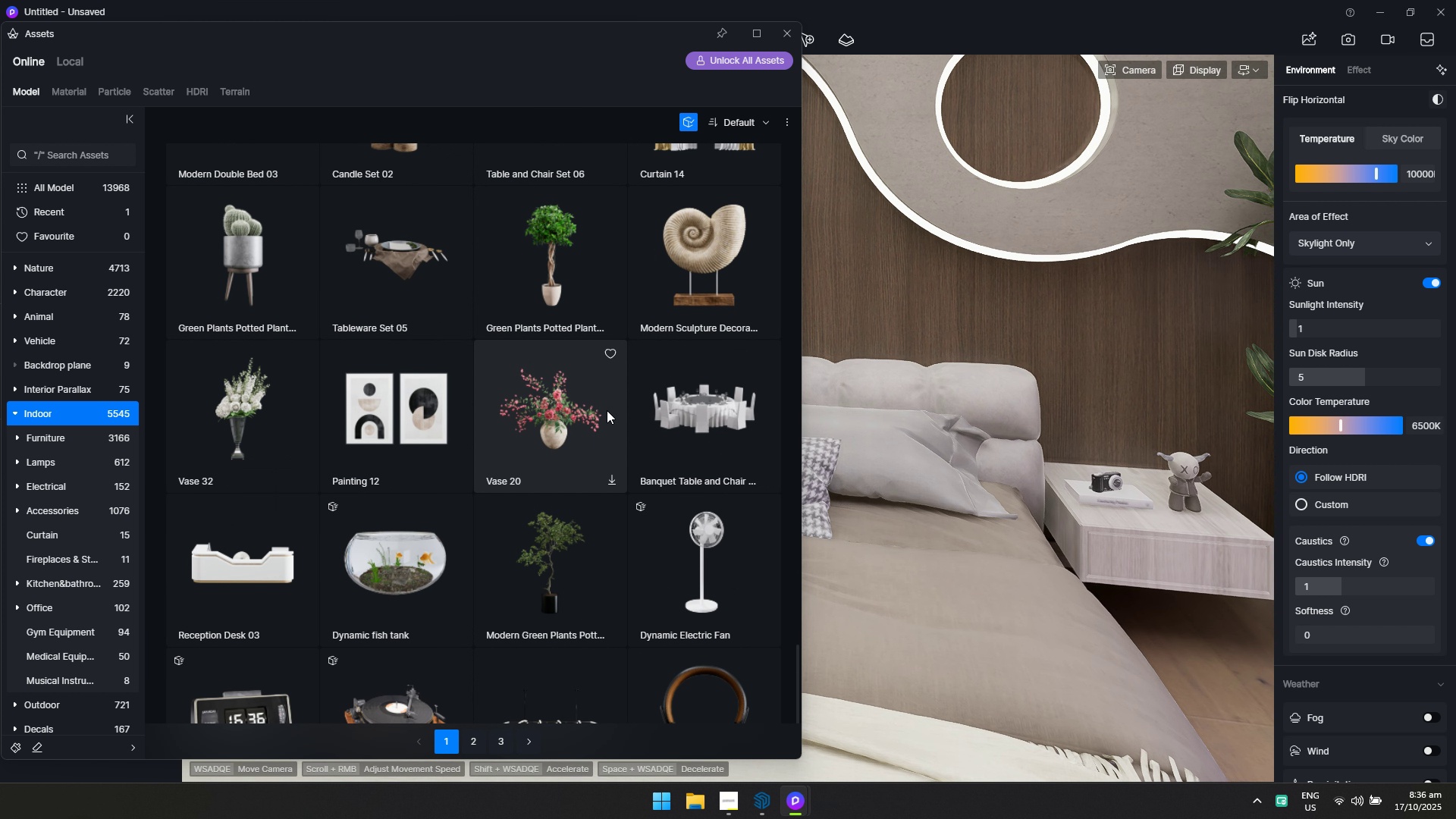 
scroll: coordinate [527, 585], scroll_direction: up, amount: 15.0
 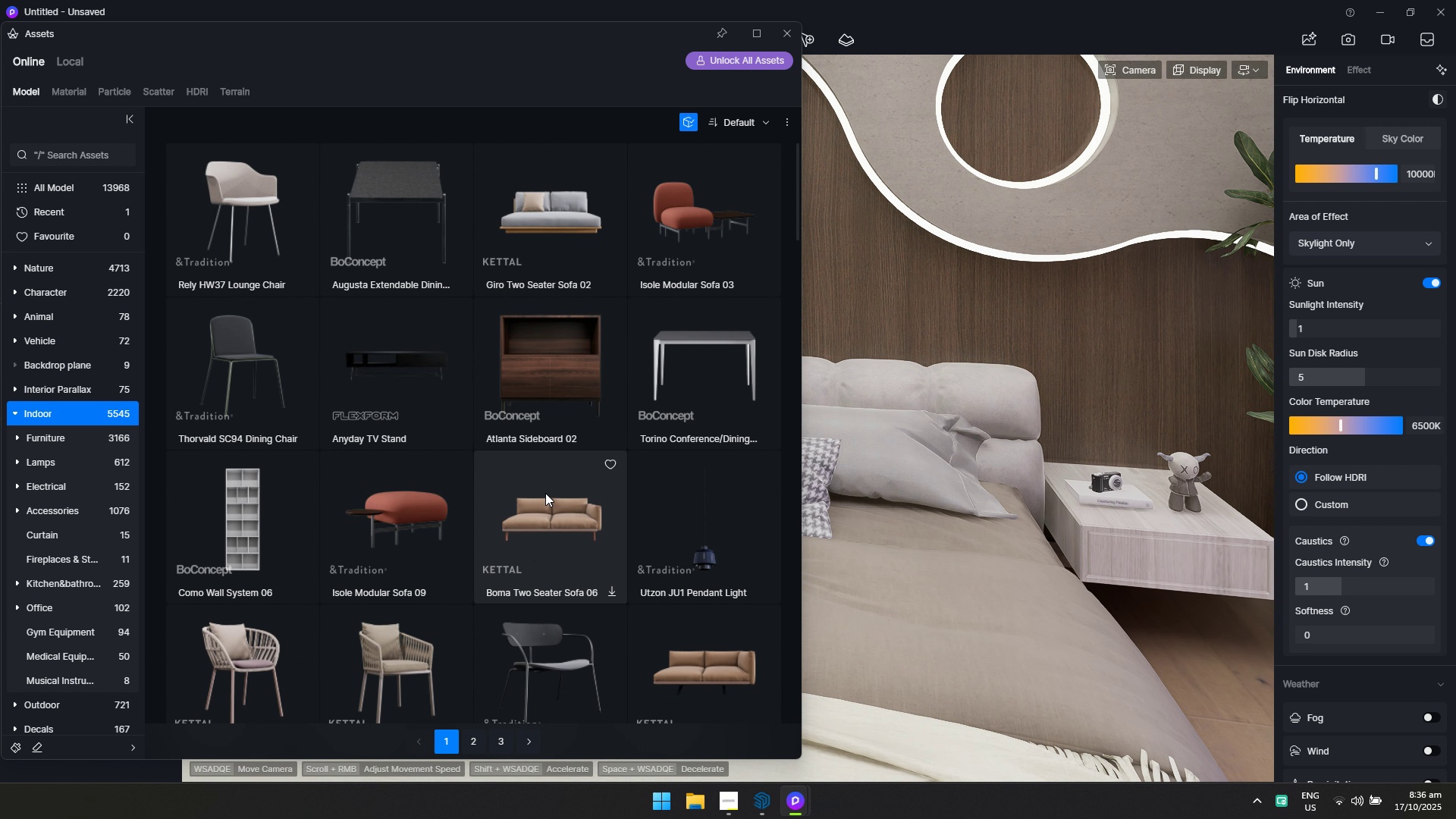 
scroll: coordinate [544, 490], scroll_direction: down, amount: 2.0
 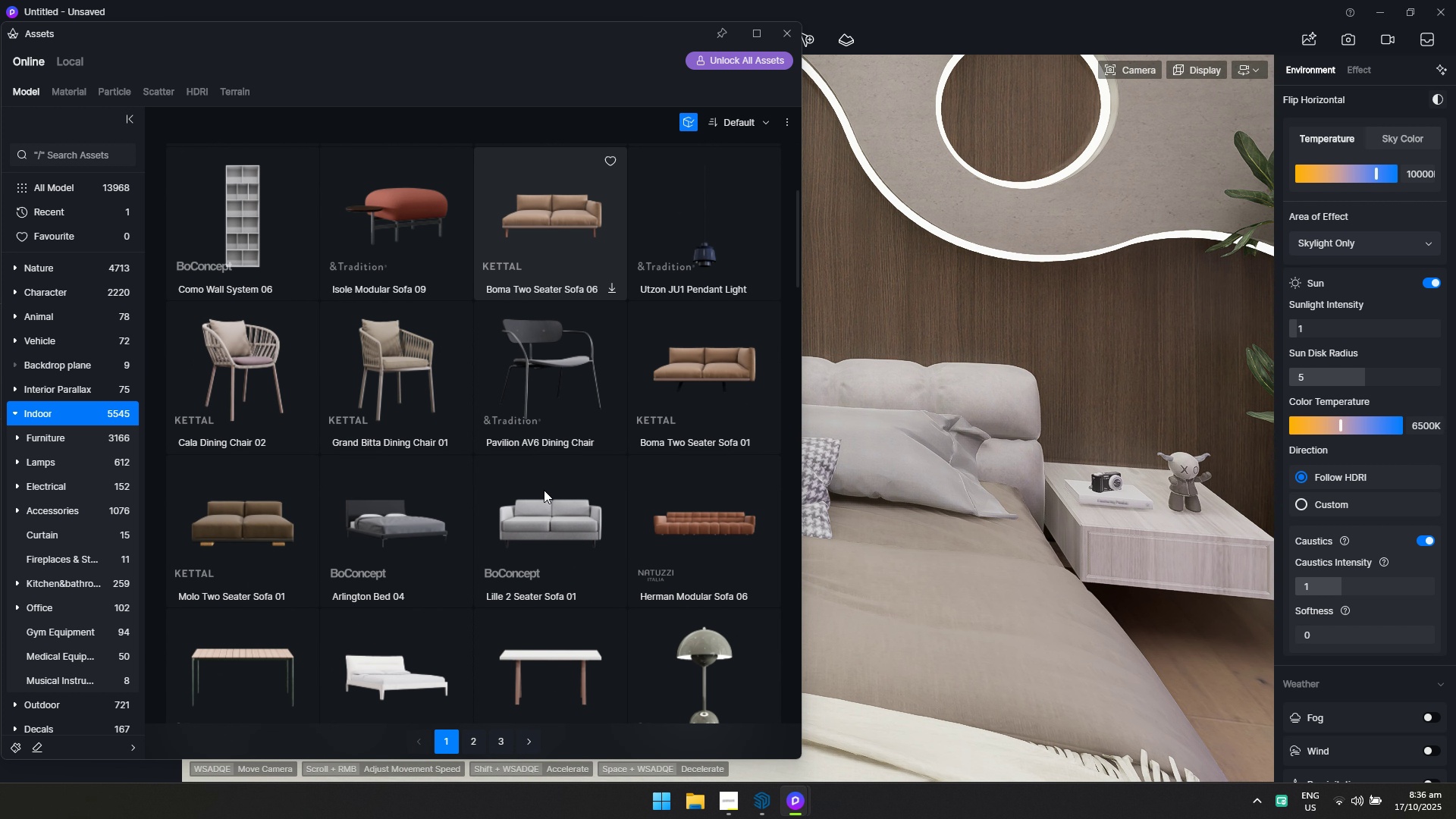 
scroll: coordinate [544, 490], scroll_direction: none, amount: 0.0
 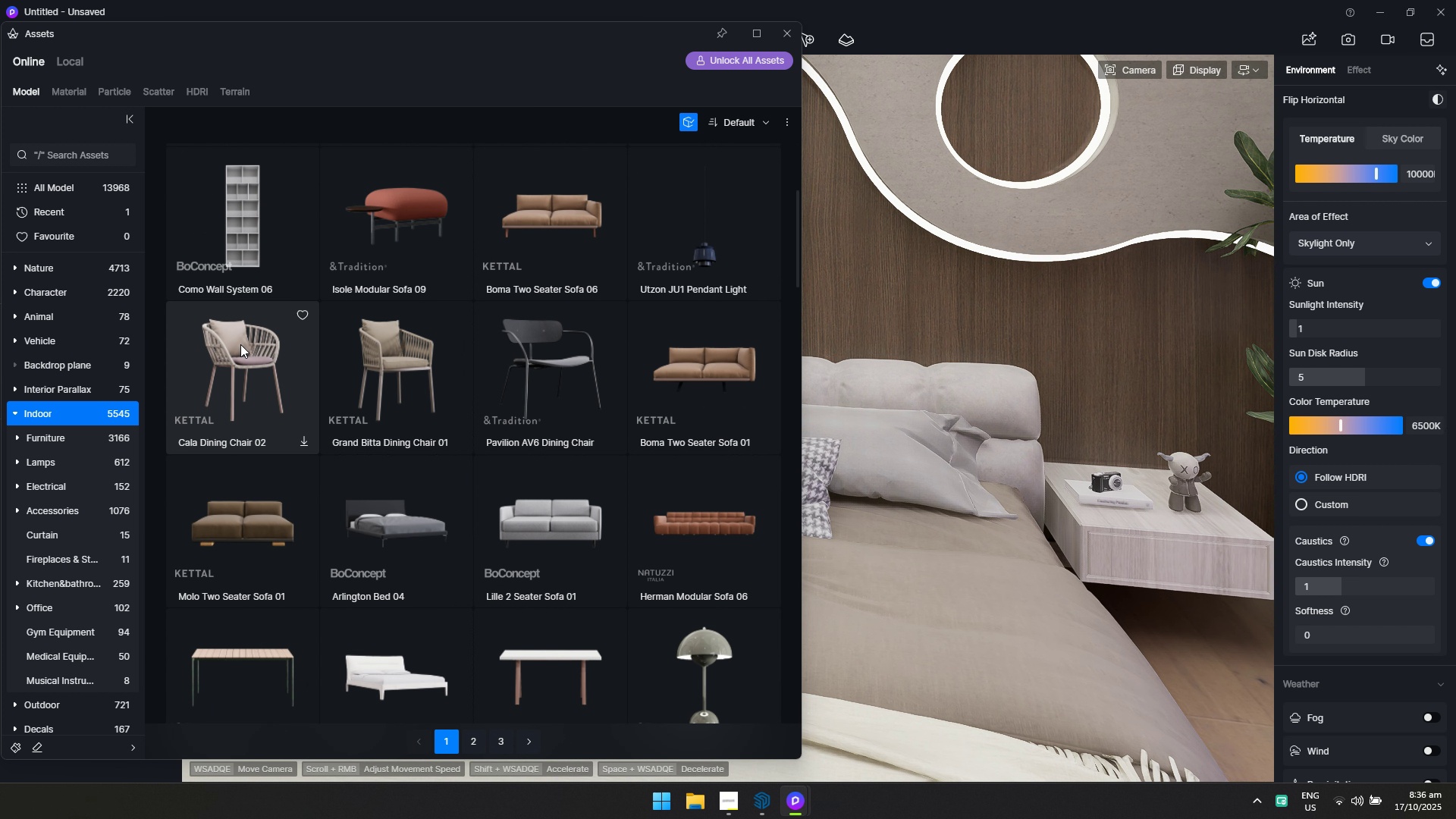 
left_click([240, 344])
 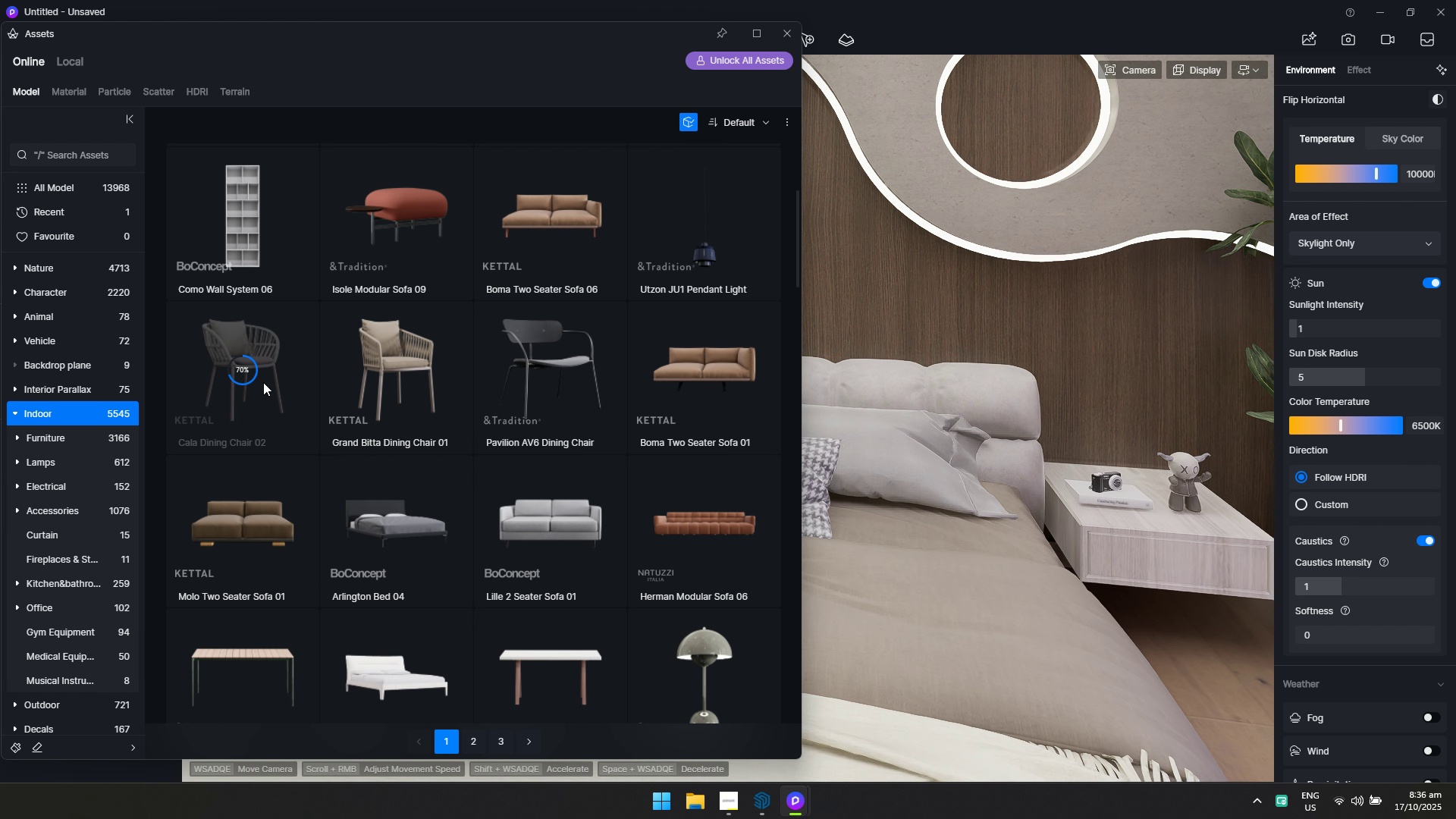 
wait(6.96)
 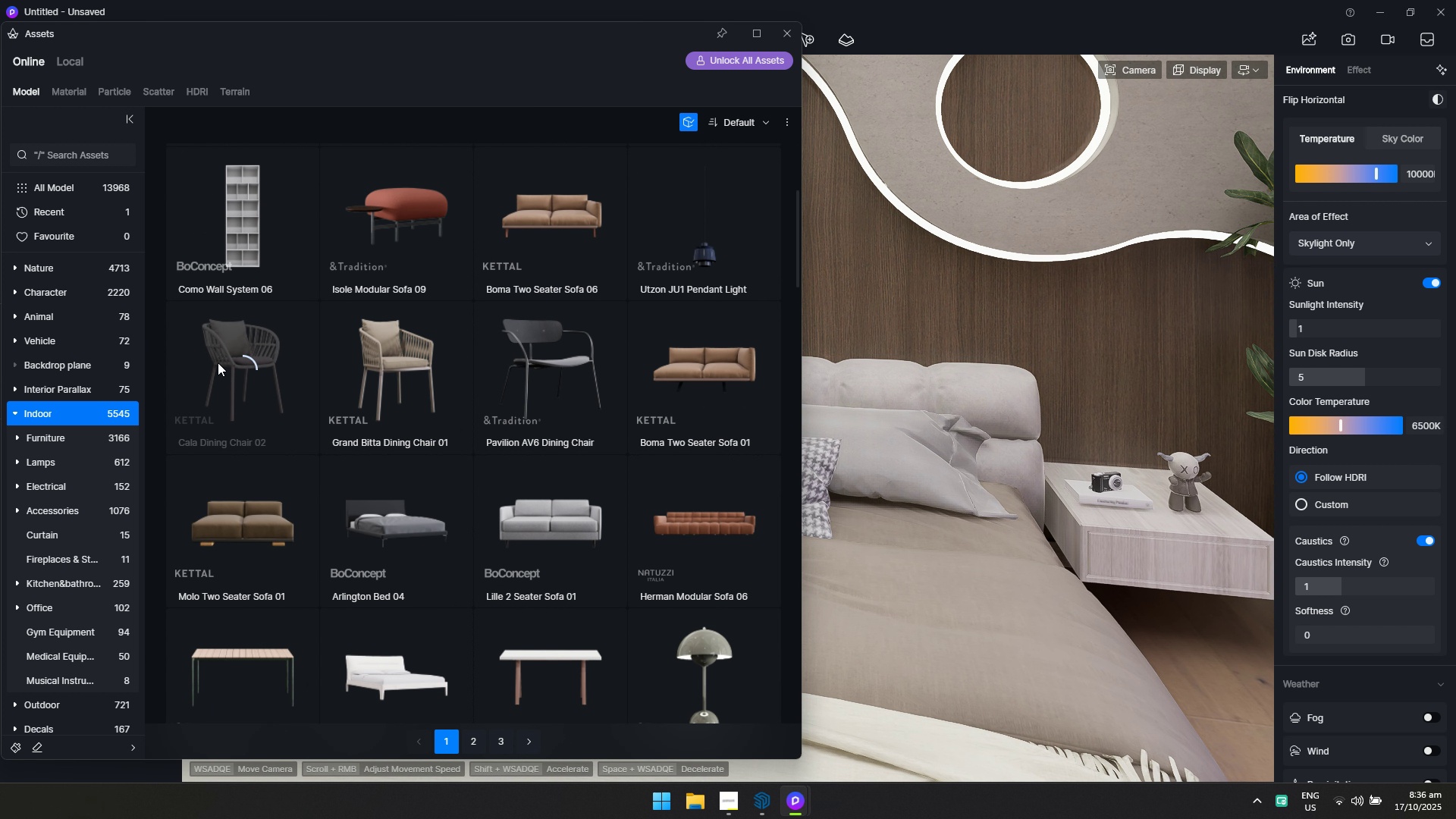 
left_click([262, 372])
 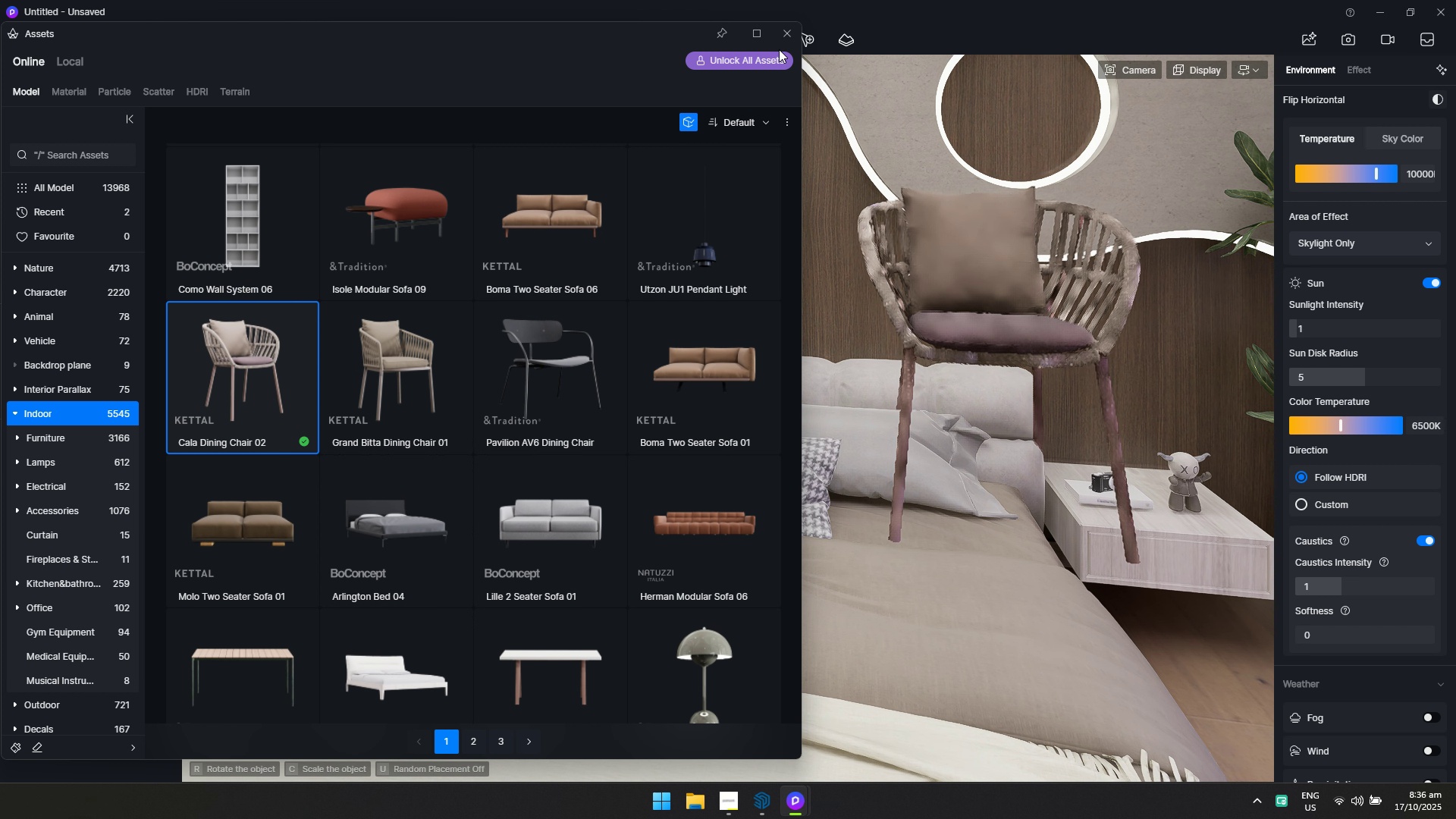 
left_click([780, 39])
 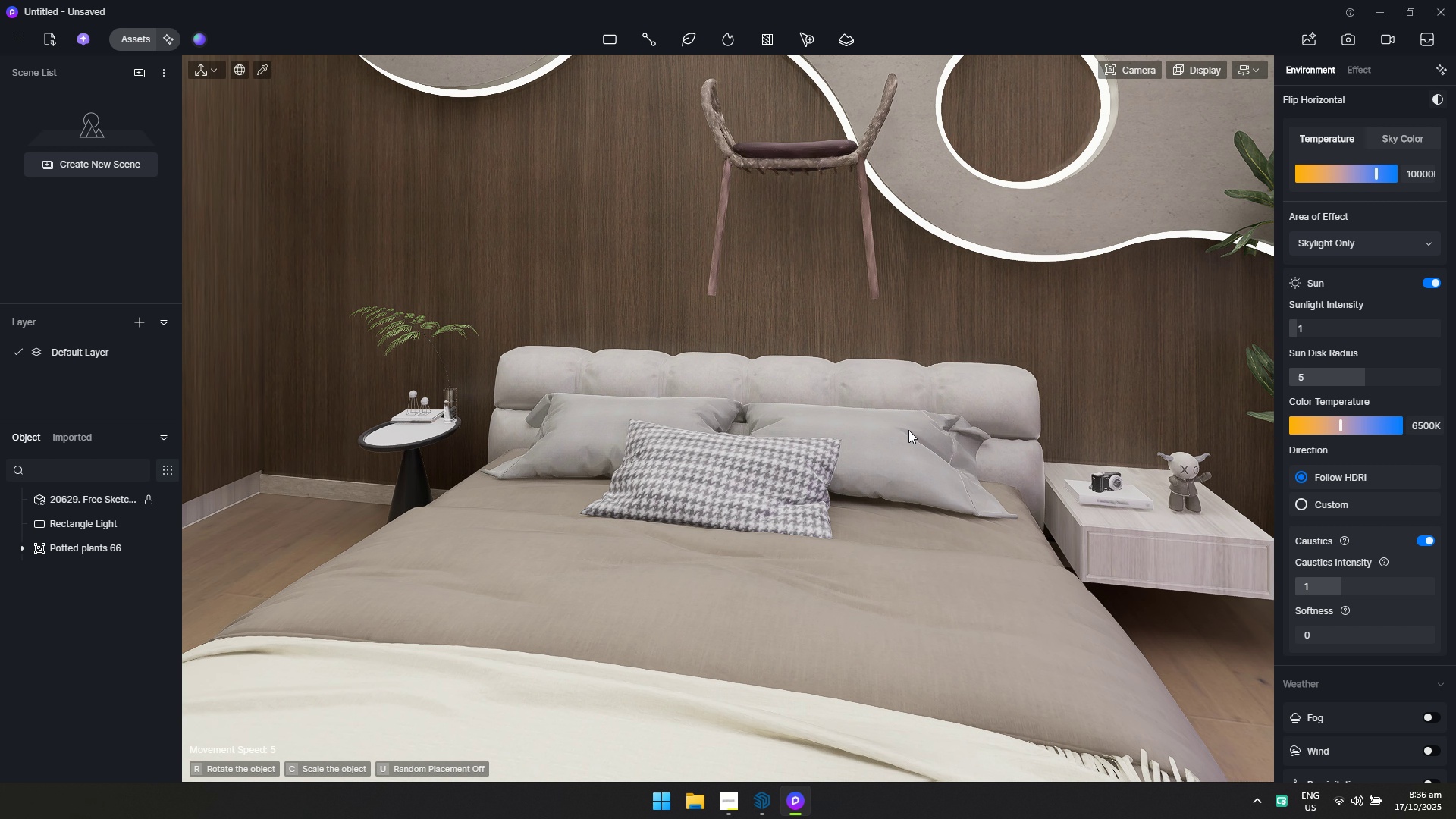 
hold_key(key=D, duration=0.39)
 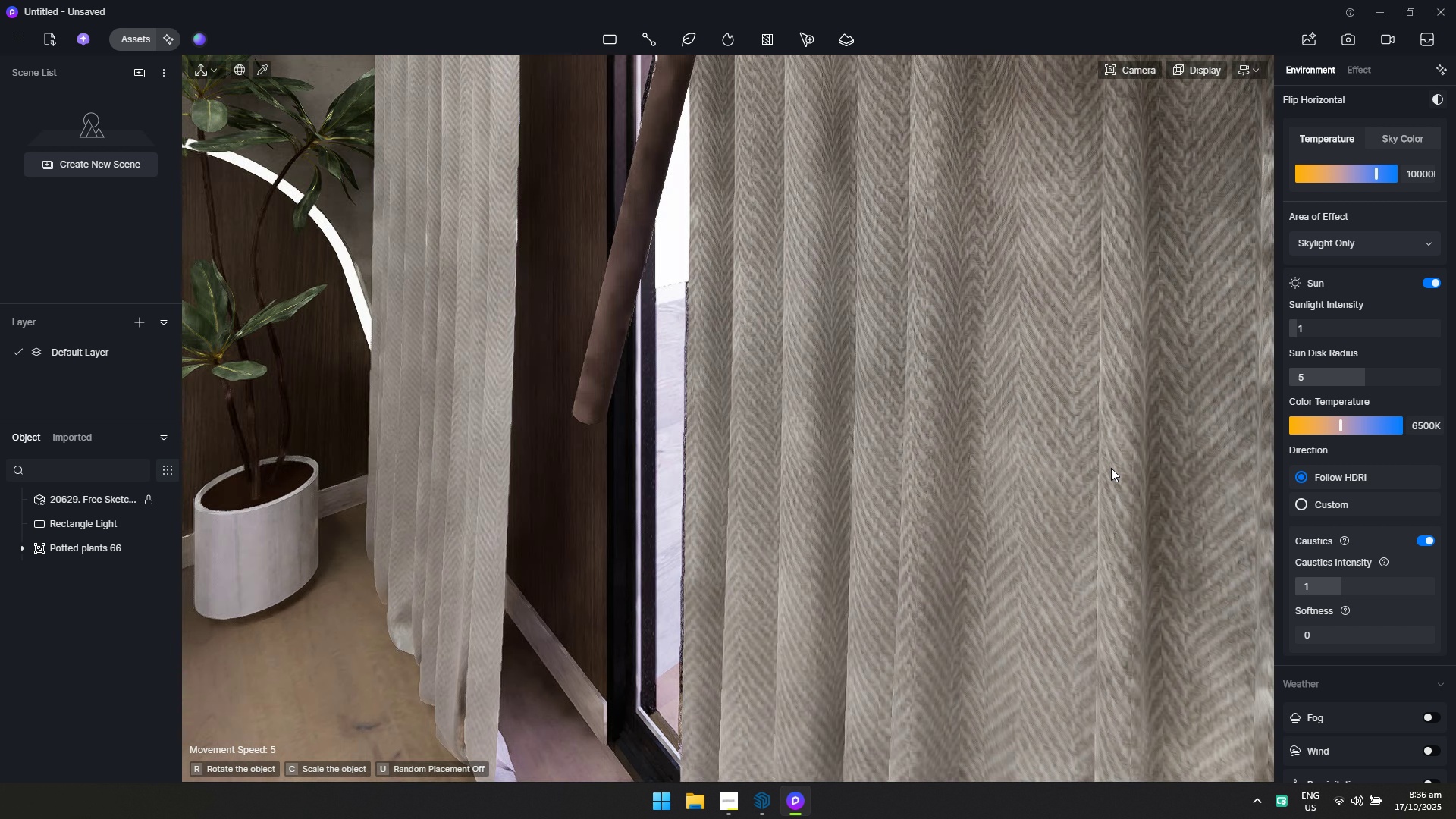 
hold_key(key=D, duration=0.44)
 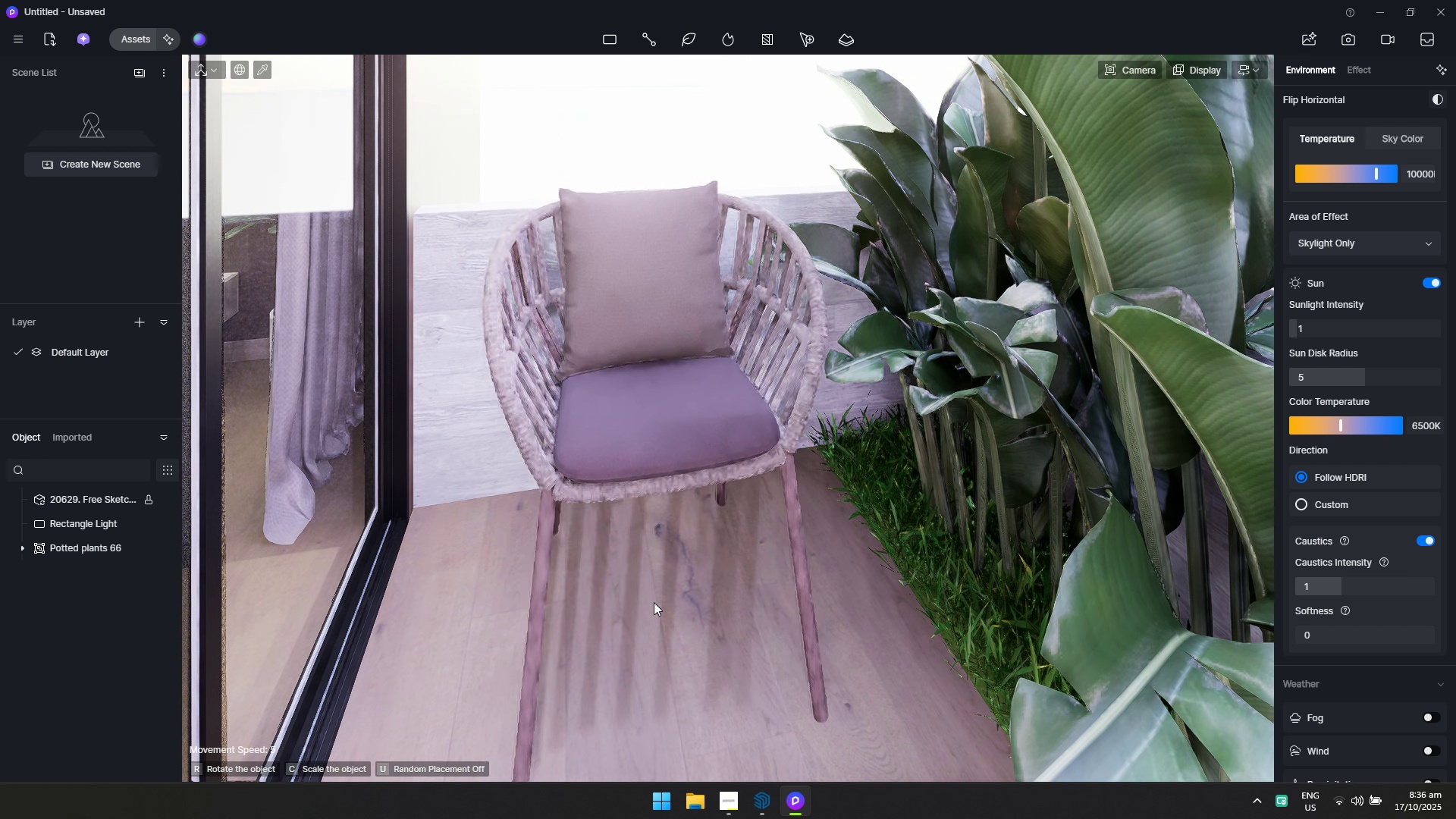 
left_click([654, 602])
 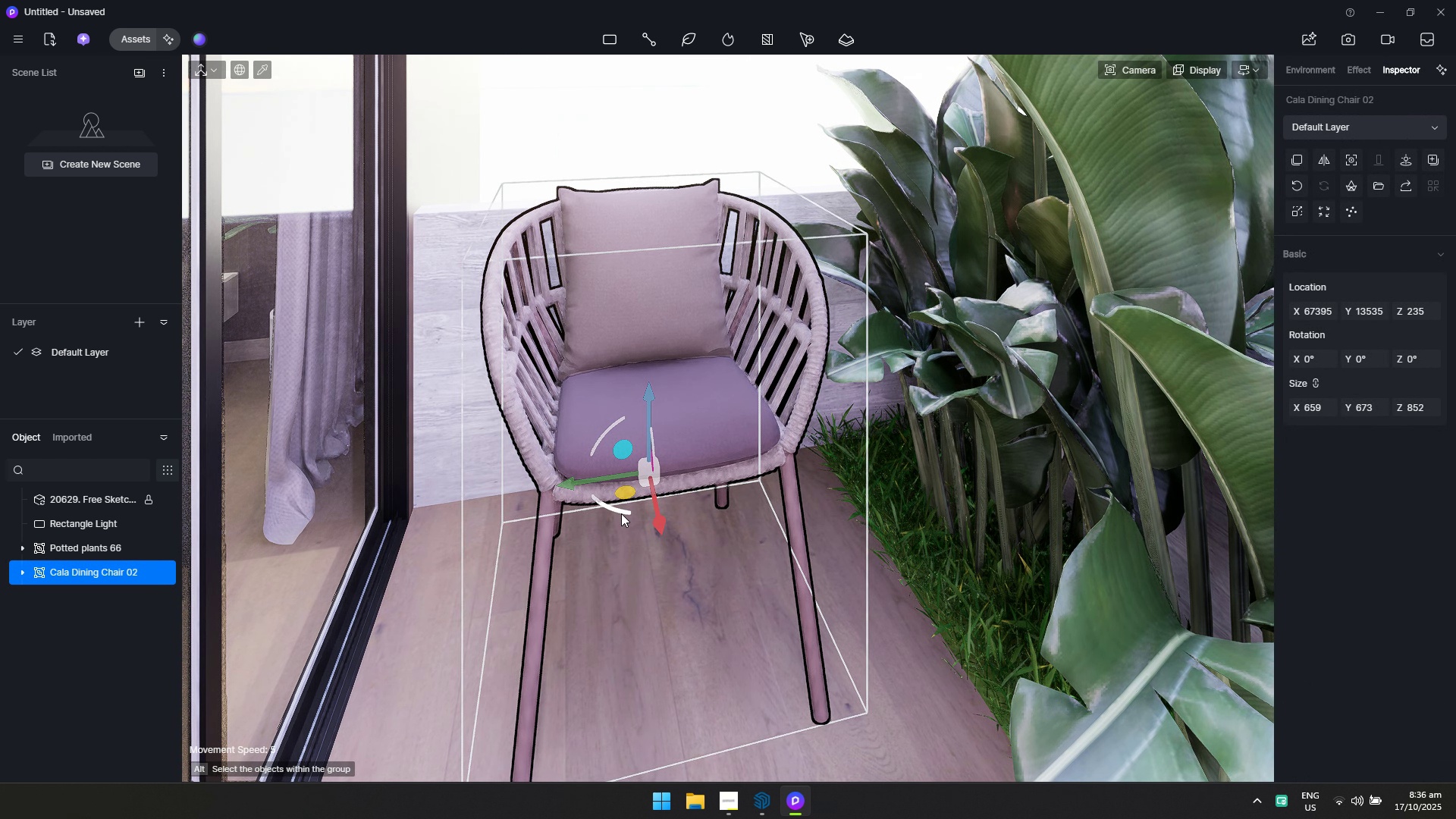 
left_click_drag(start_coordinate=[616, 510], to_coordinate=[549, 493])
 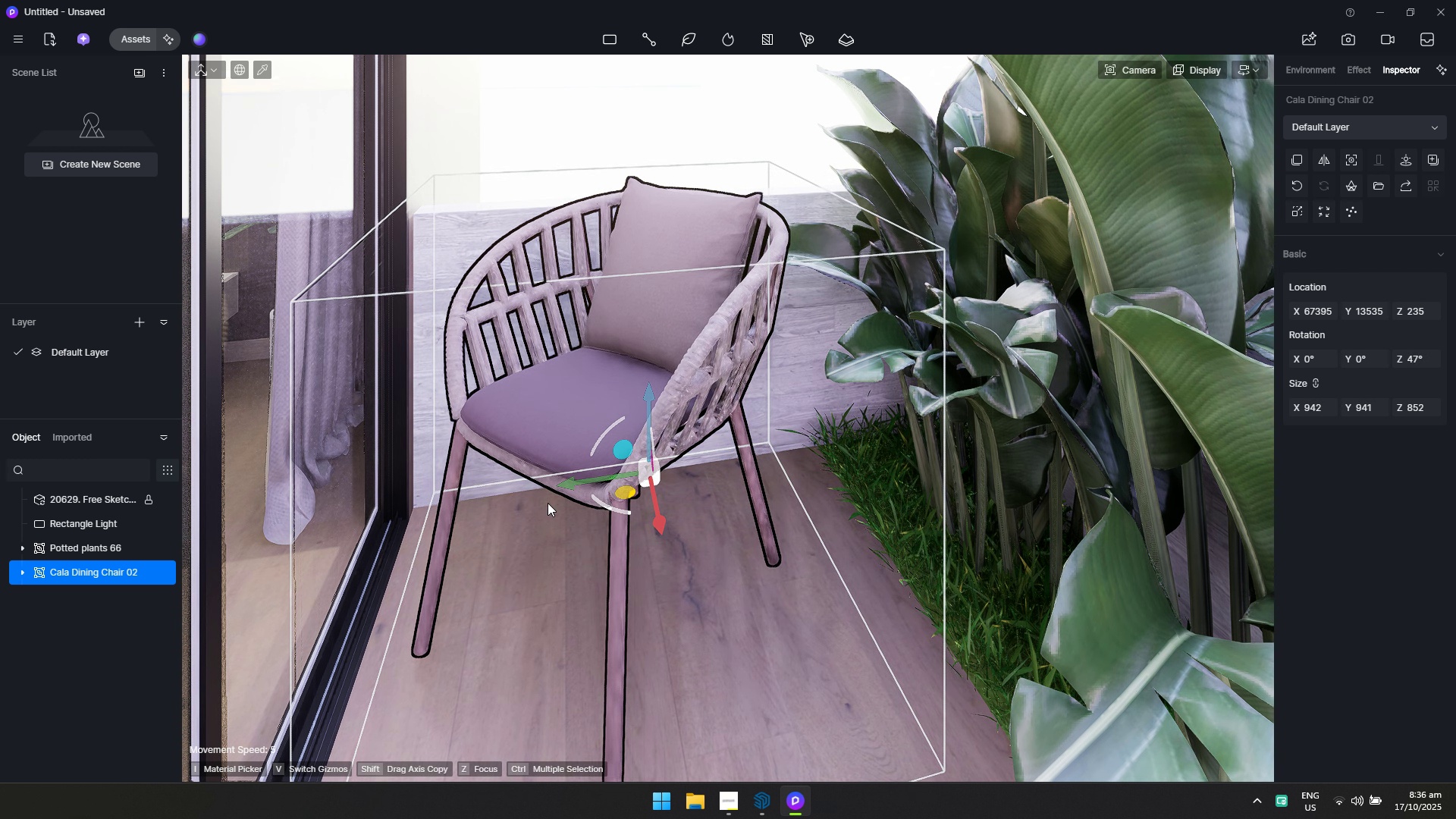 
hold_key(key=A, duration=0.66)
 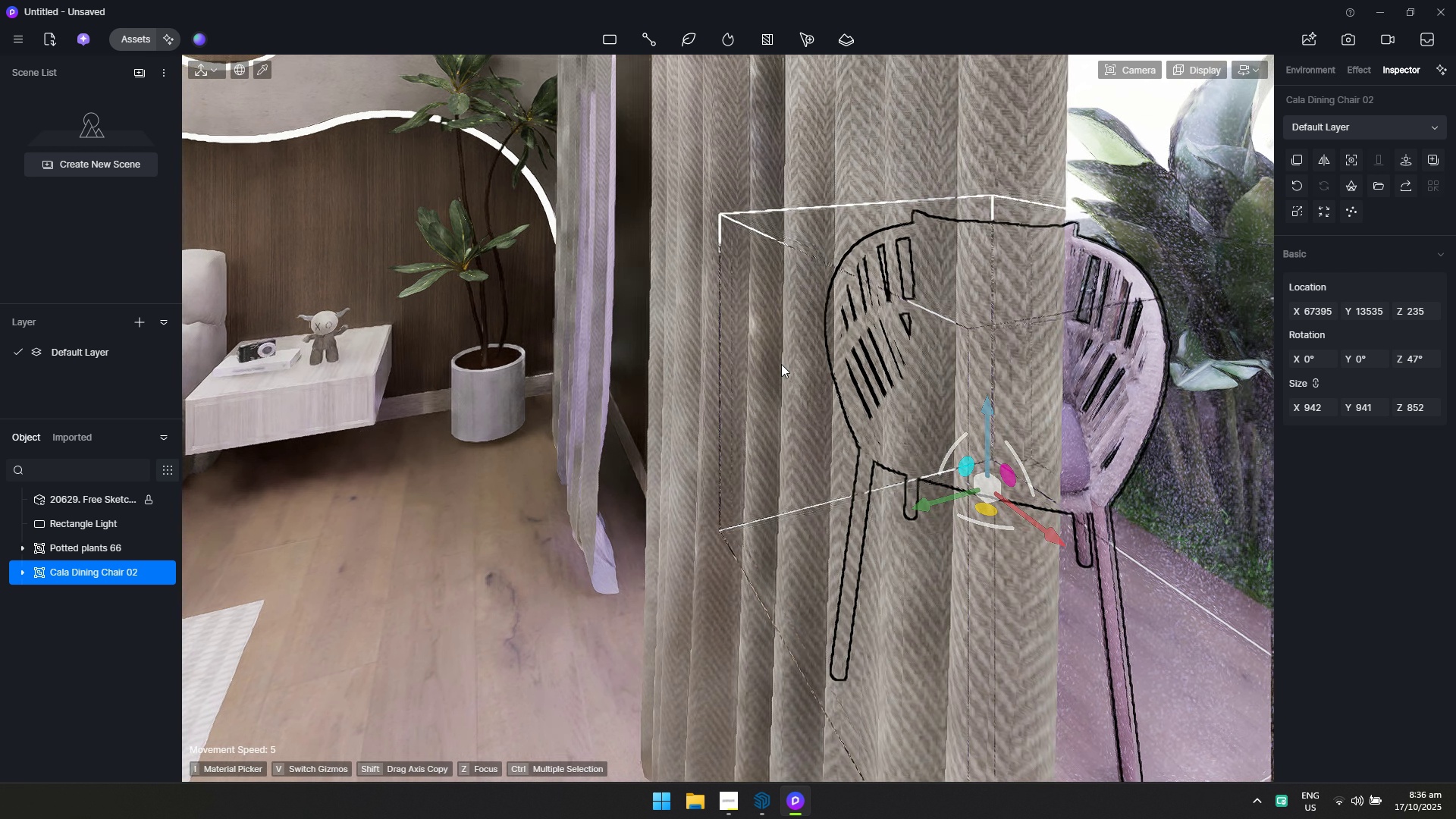 
hold_key(key=S, duration=0.34)
 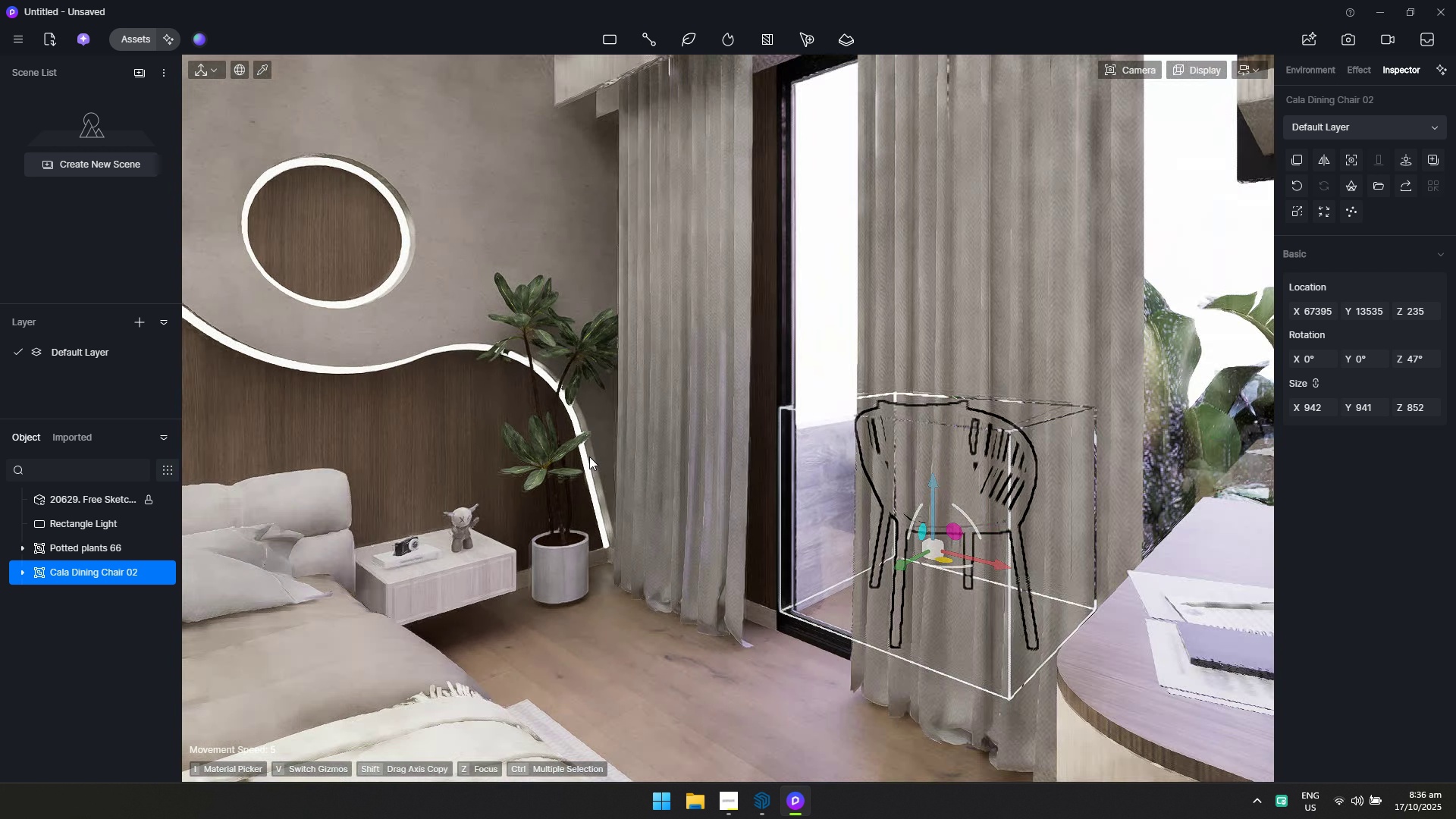 
key(Escape)
type(esdddwd)
 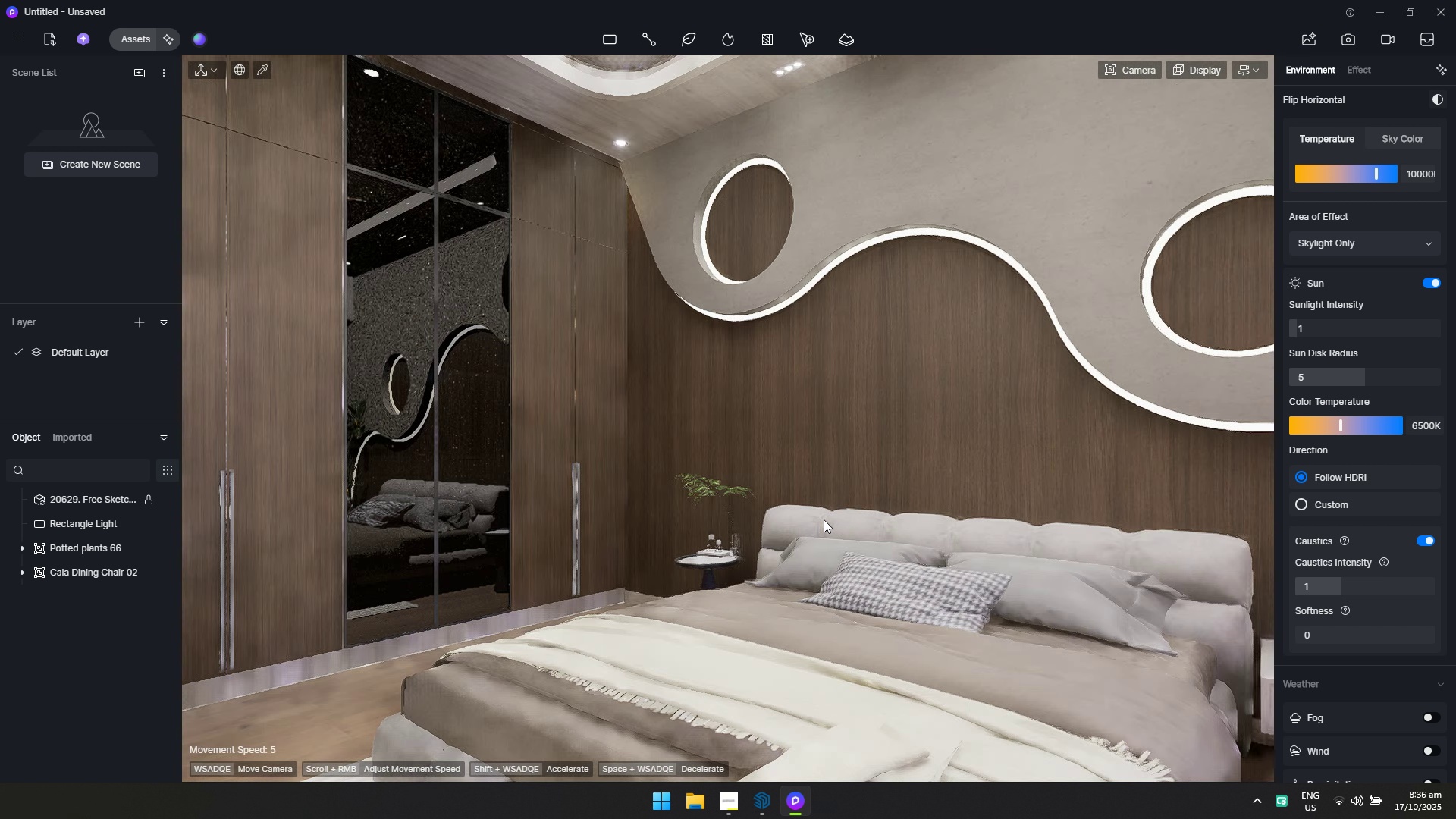 
hold_key(key=A, duration=0.31)
 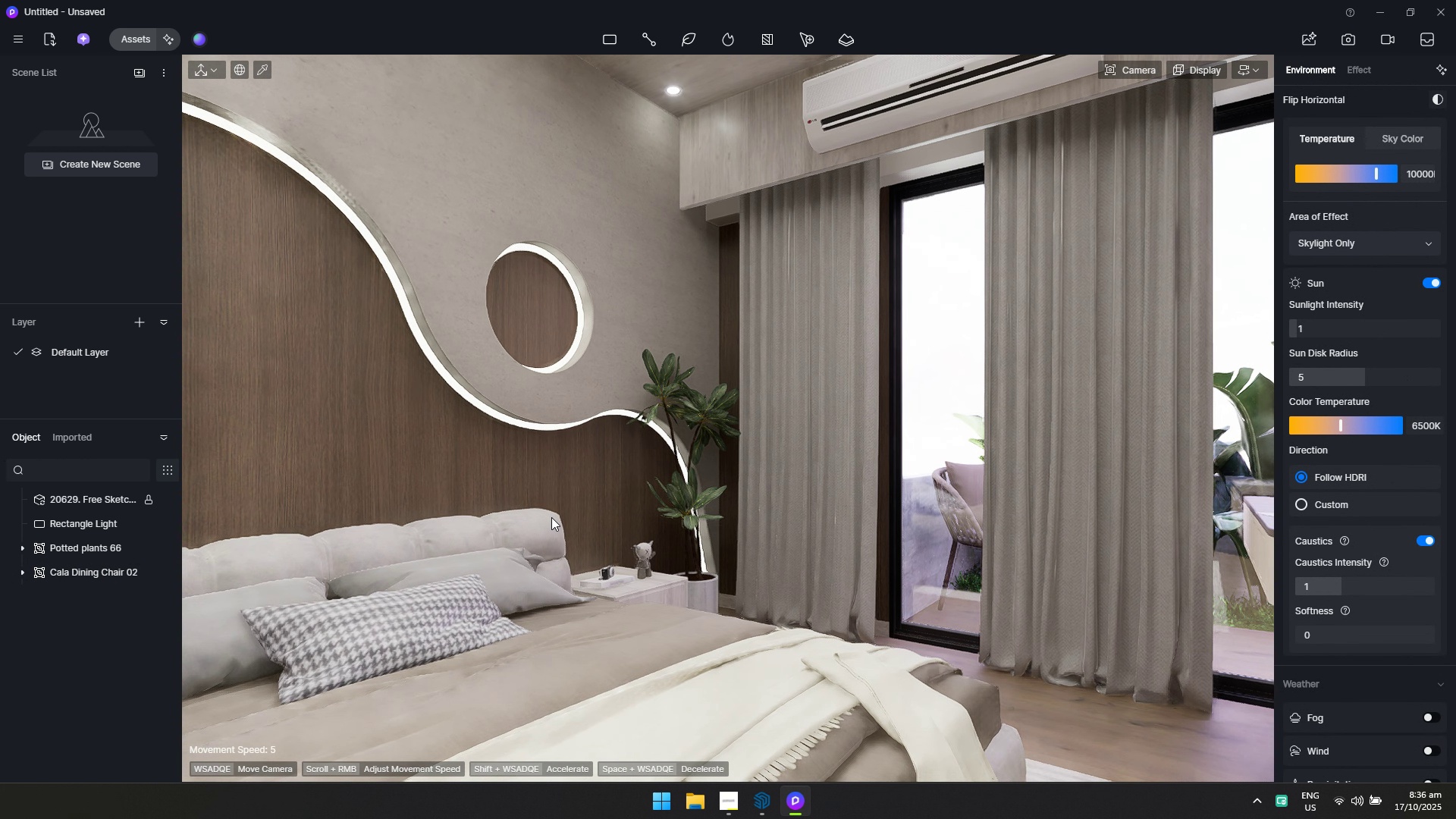 
hold_key(key=A, duration=0.53)
 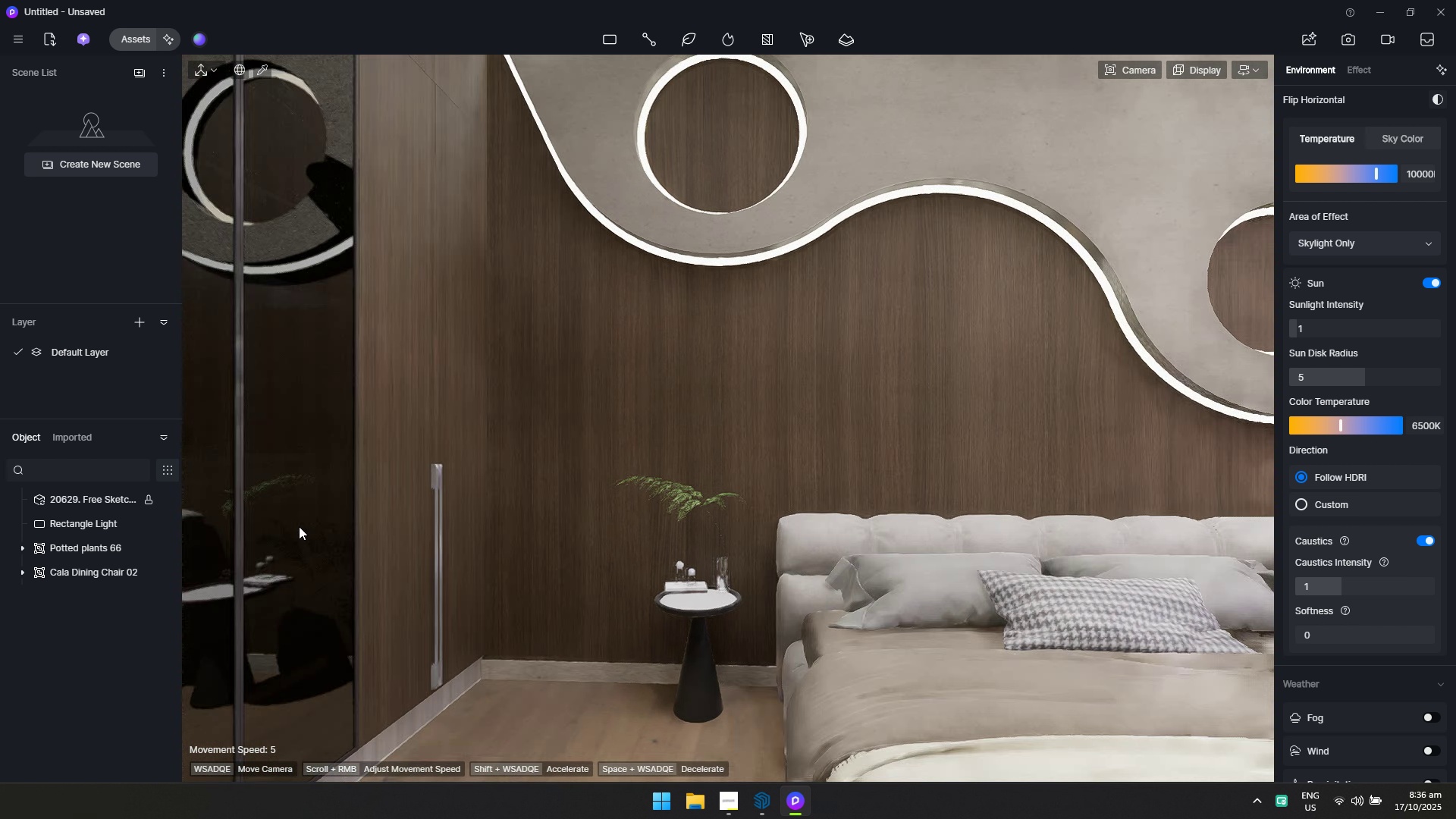 
hold_key(key=W, duration=0.4)
 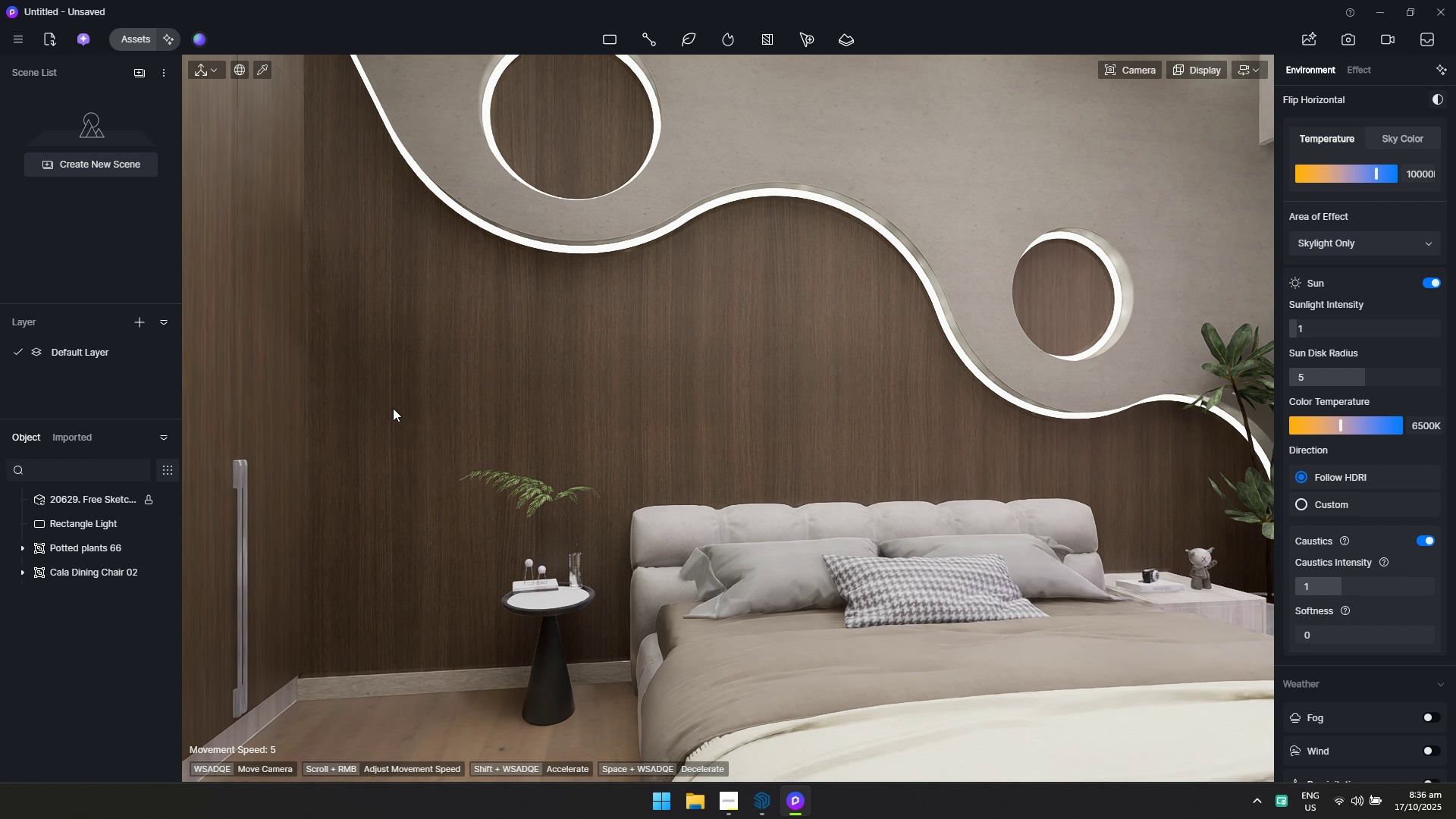 
left_click([147, 45])
 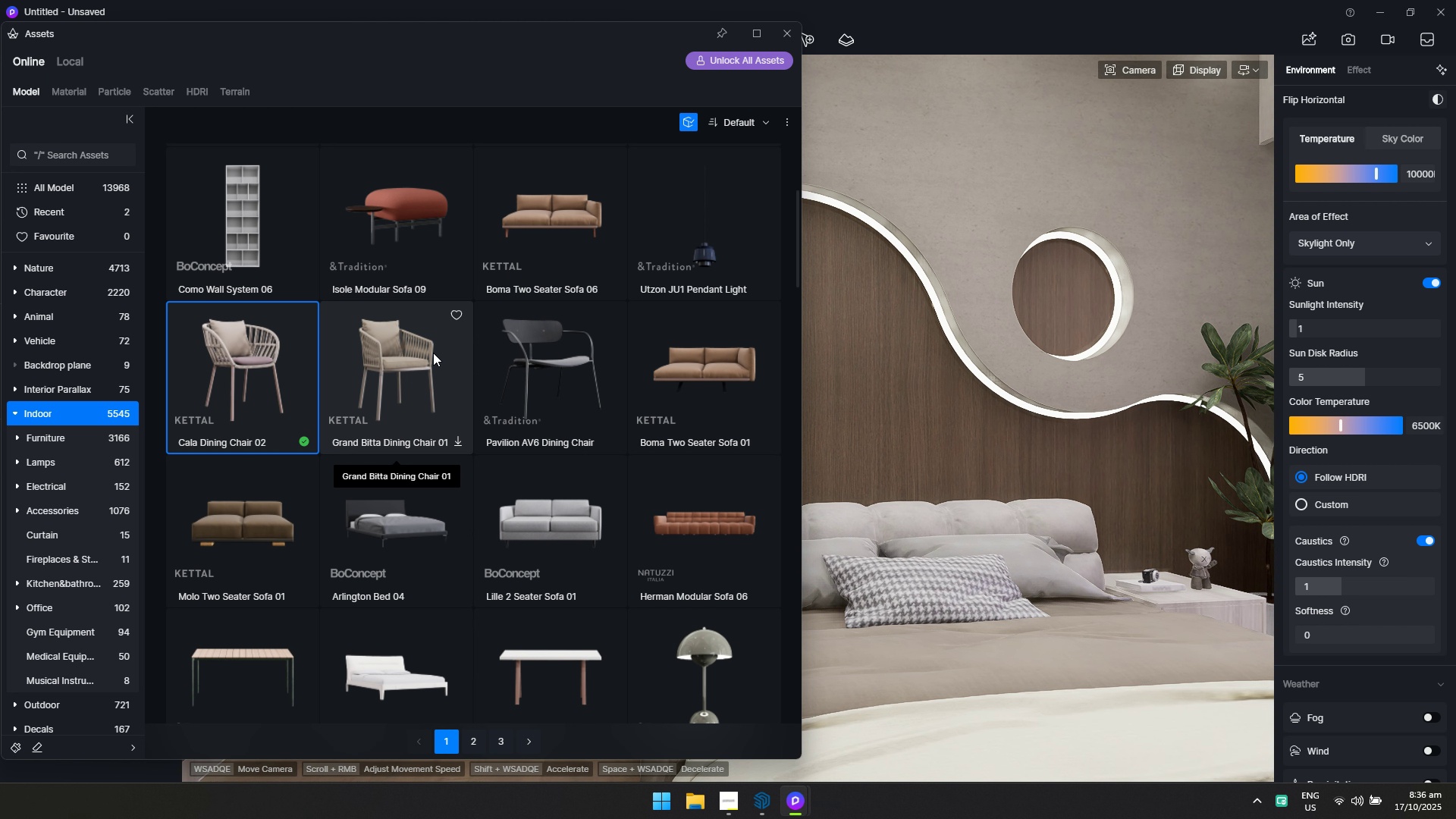 
scroll: coordinate [452, 440], scroll_direction: down, amount: 28.0
 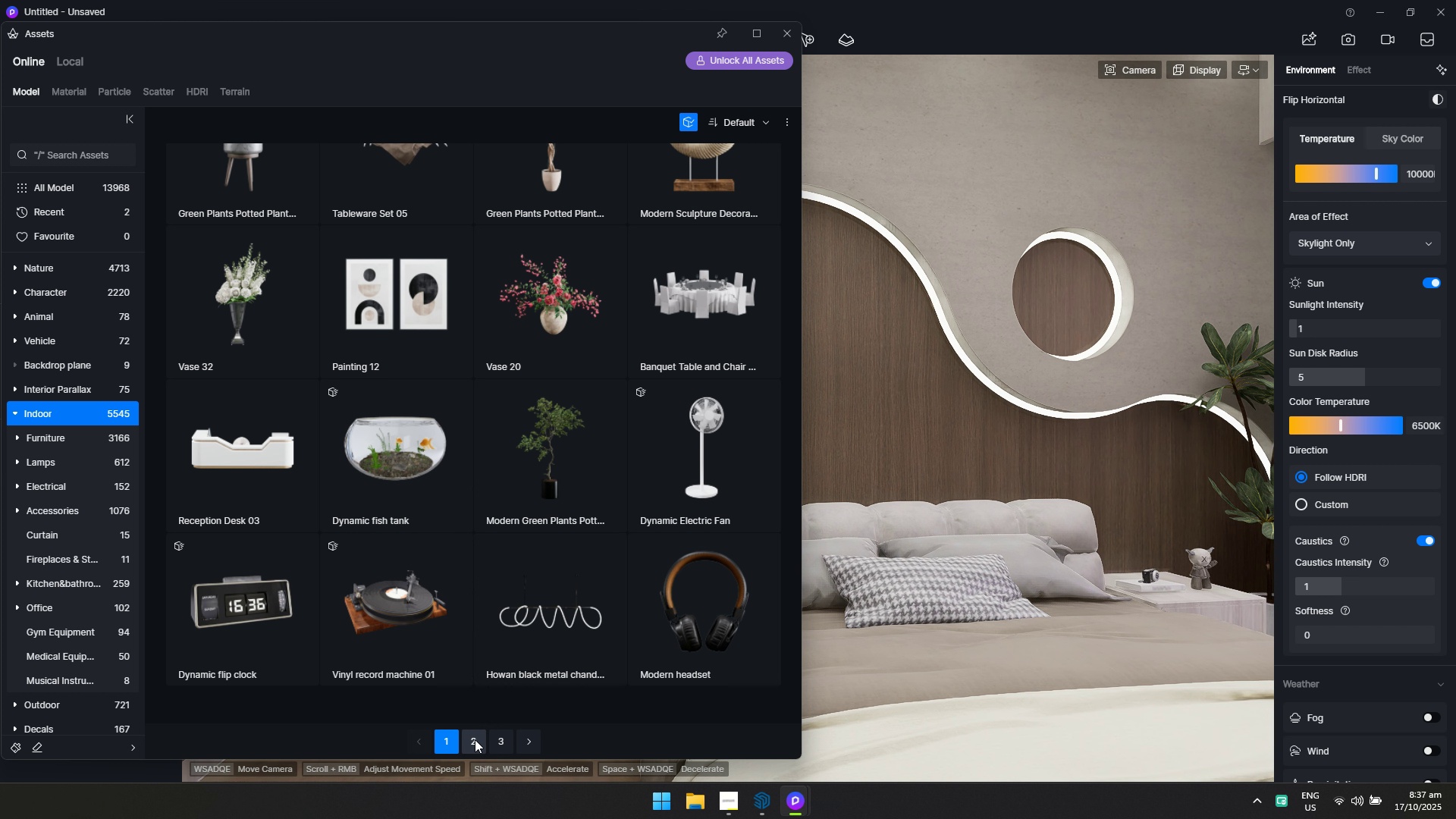 
left_click([475, 739])
 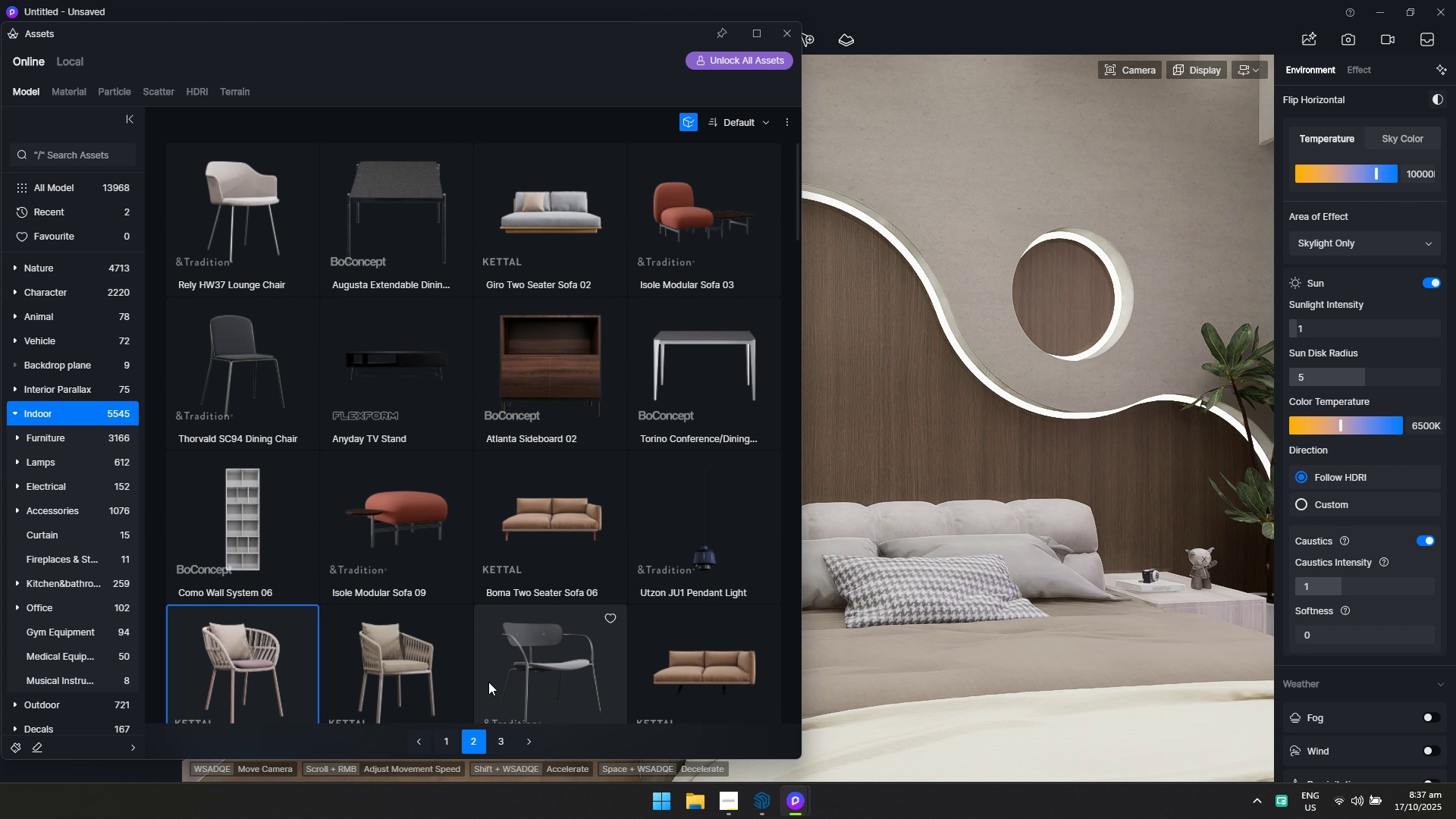 
scroll: coordinate [504, 524], scroll_direction: down, amount: 18.0
 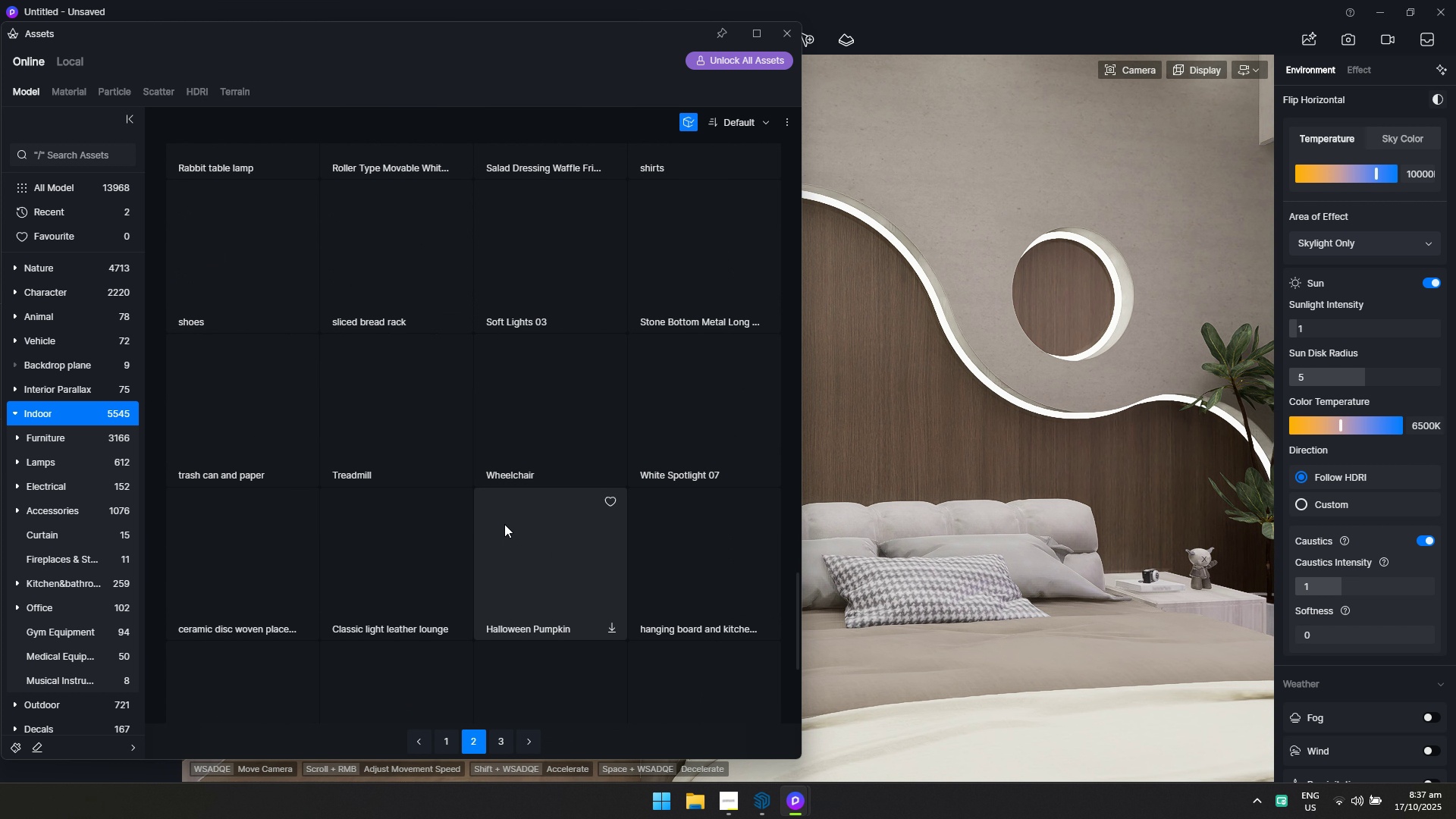 
scroll: coordinate [504, 524], scroll_direction: up, amount: 2.0
 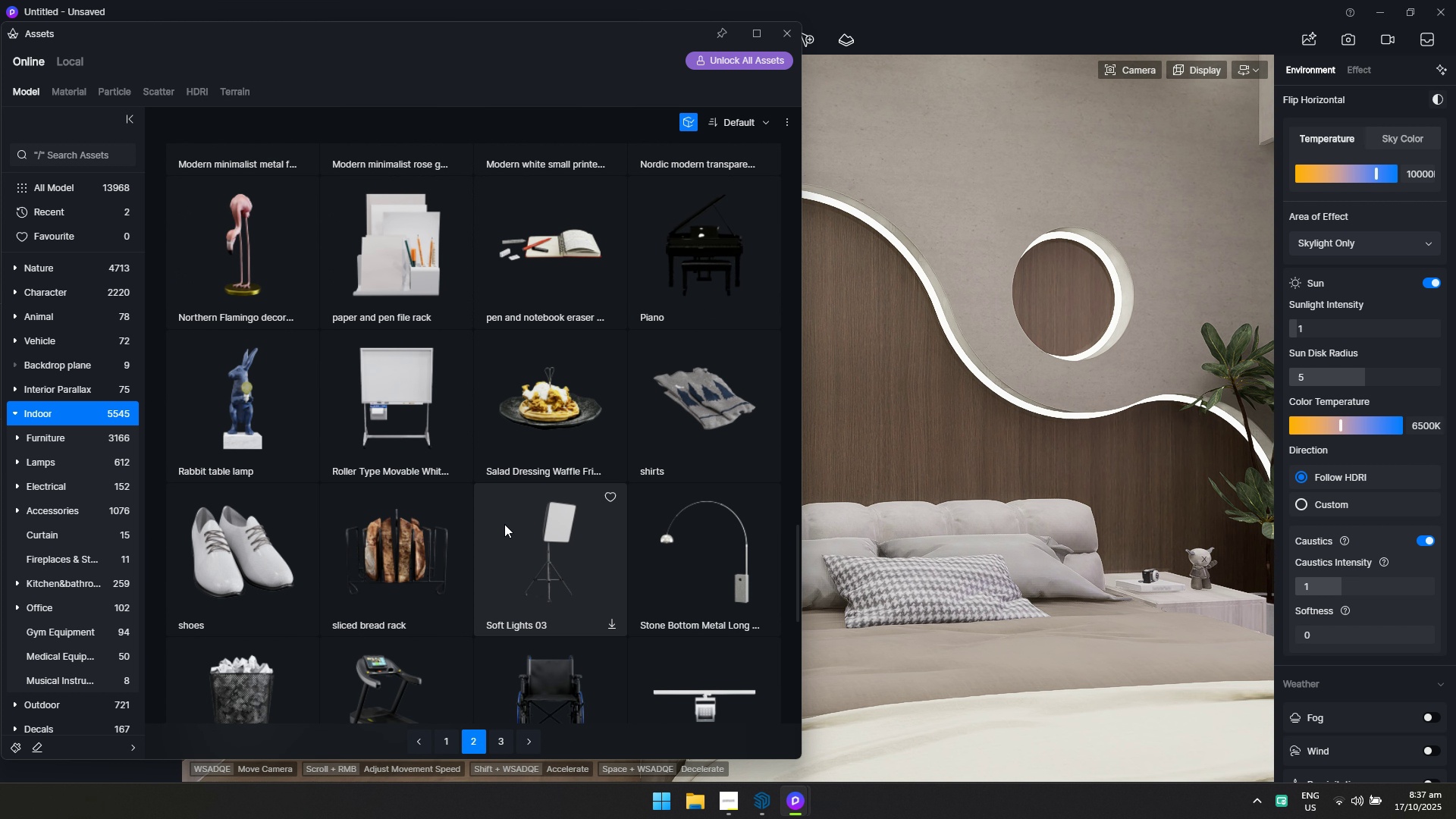 
scroll: coordinate [504, 505], scroll_direction: down, amount: 12.0
 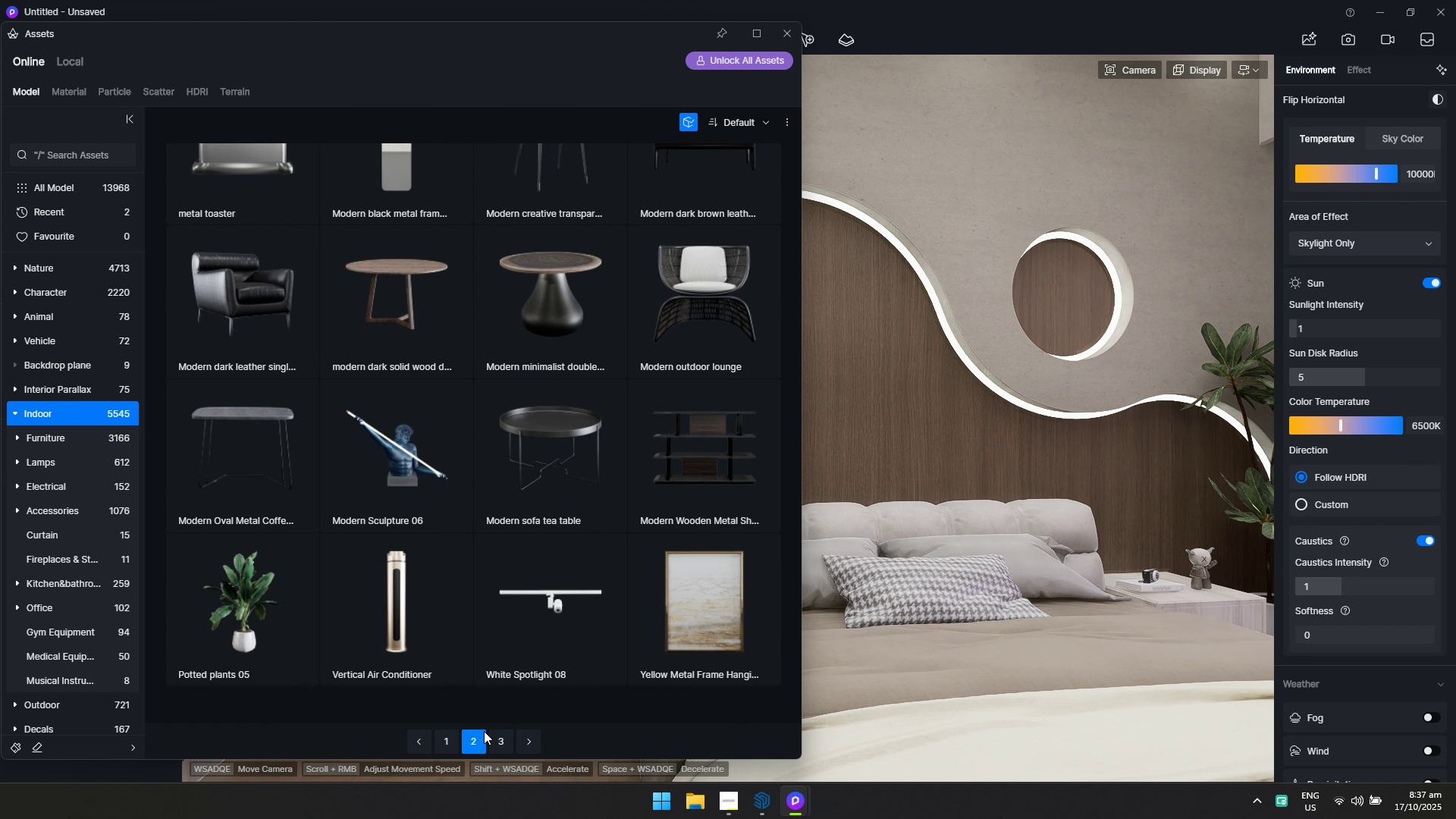 
left_click([491, 733])
 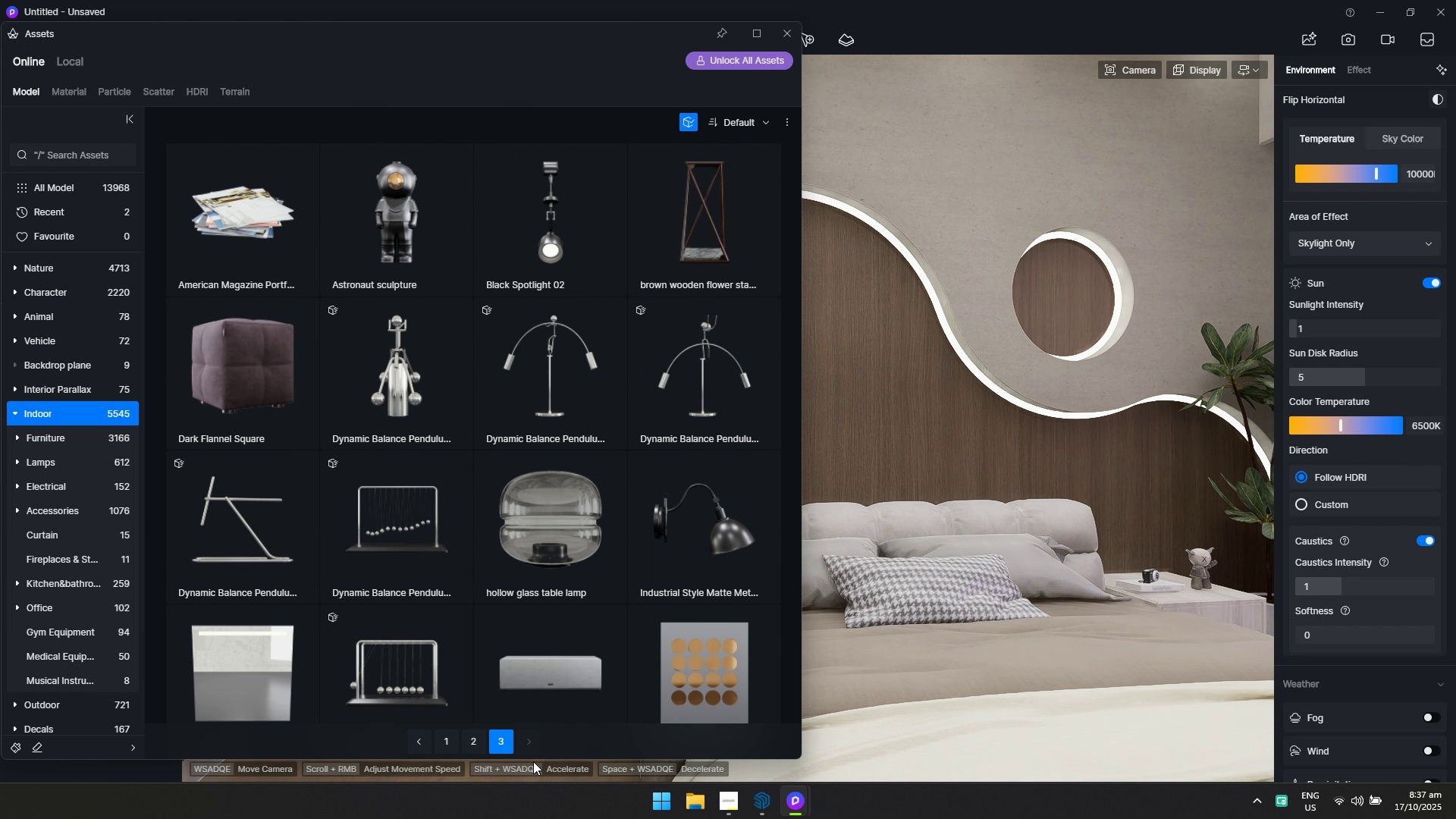 
scroll: coordinate [510, 513], scroll_direction: down, amount: 6.0
 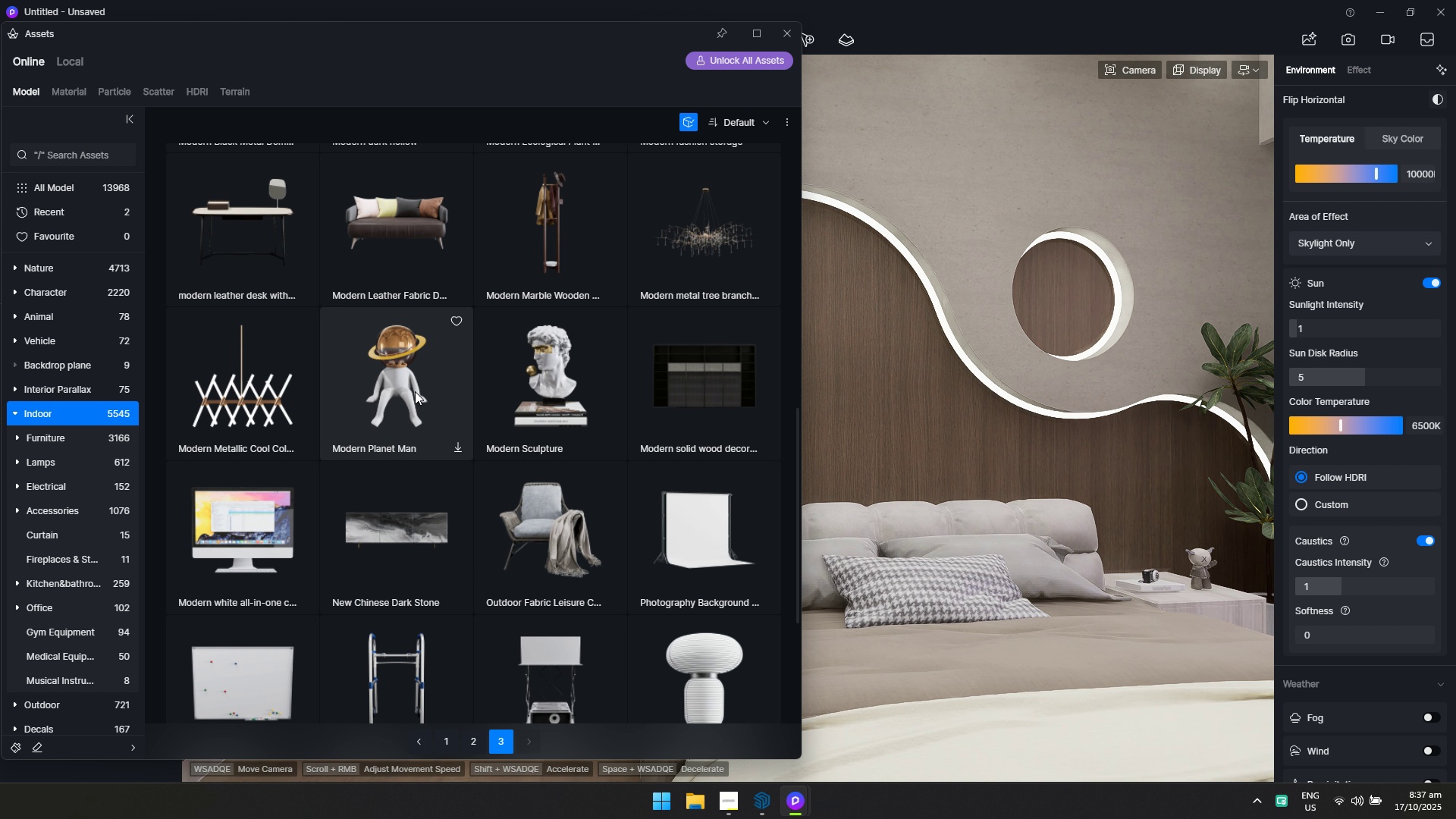 
left_click([415, 391])
 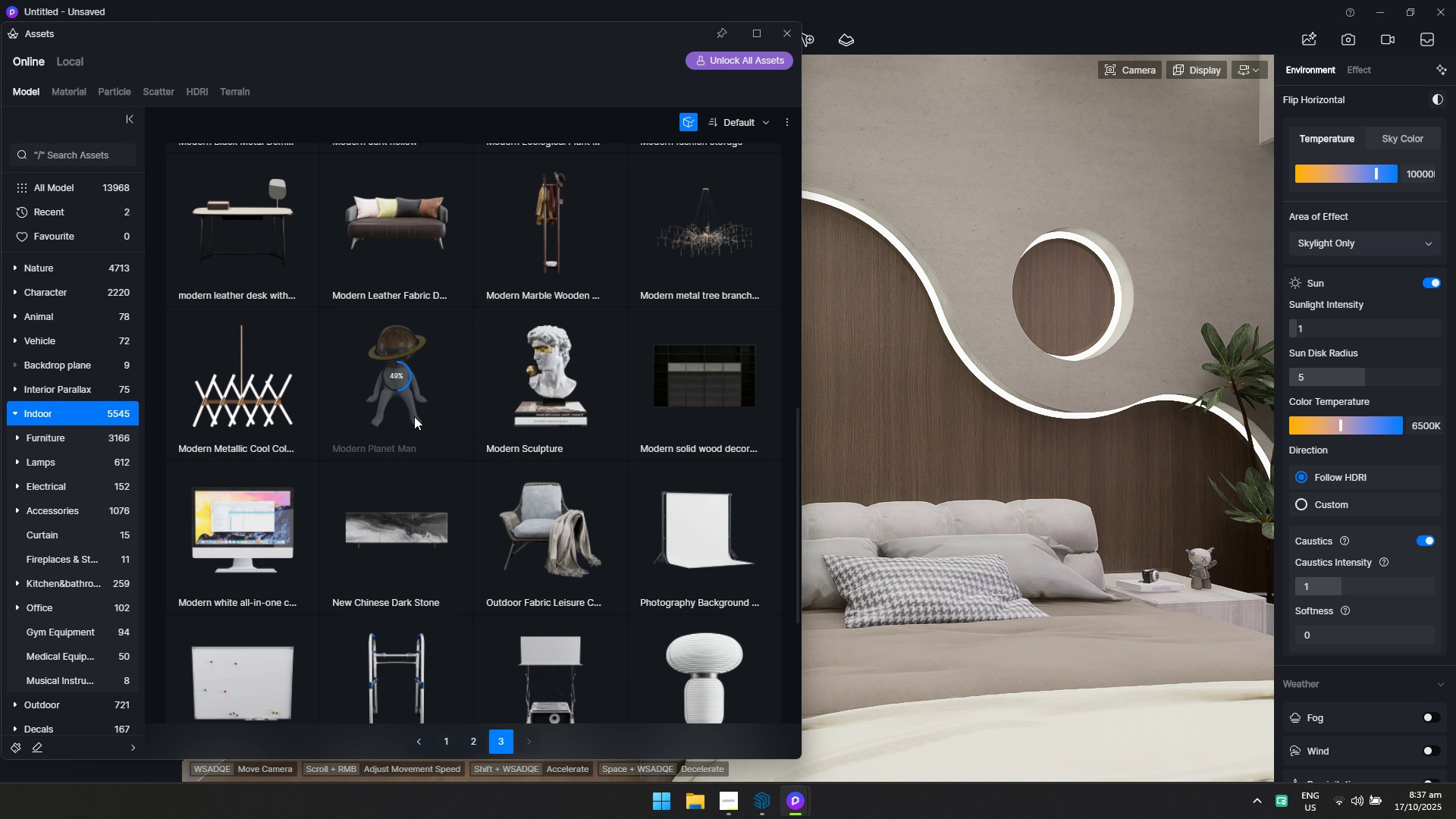 
left_click([397, 378])
 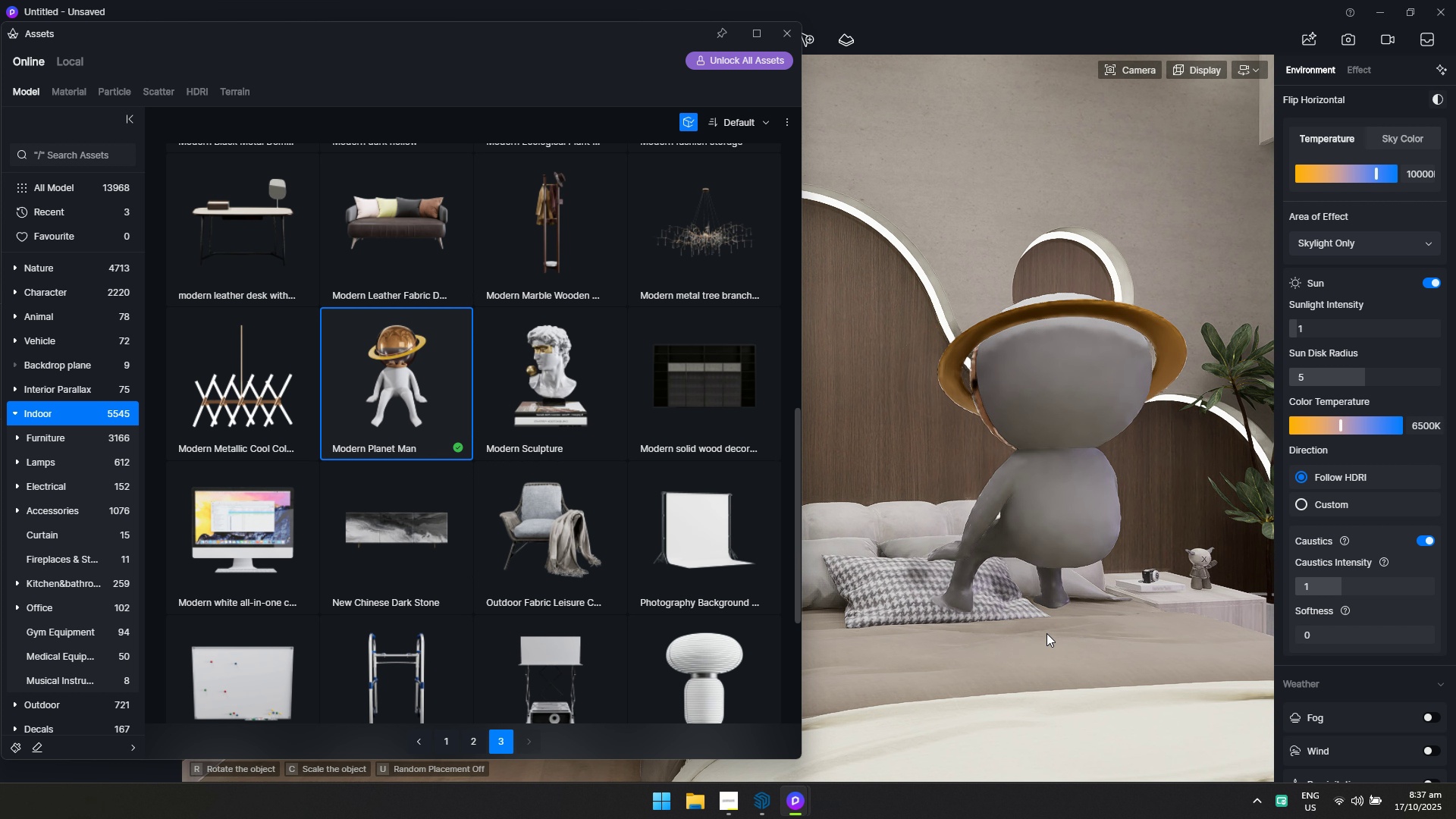 
key(Escape)
 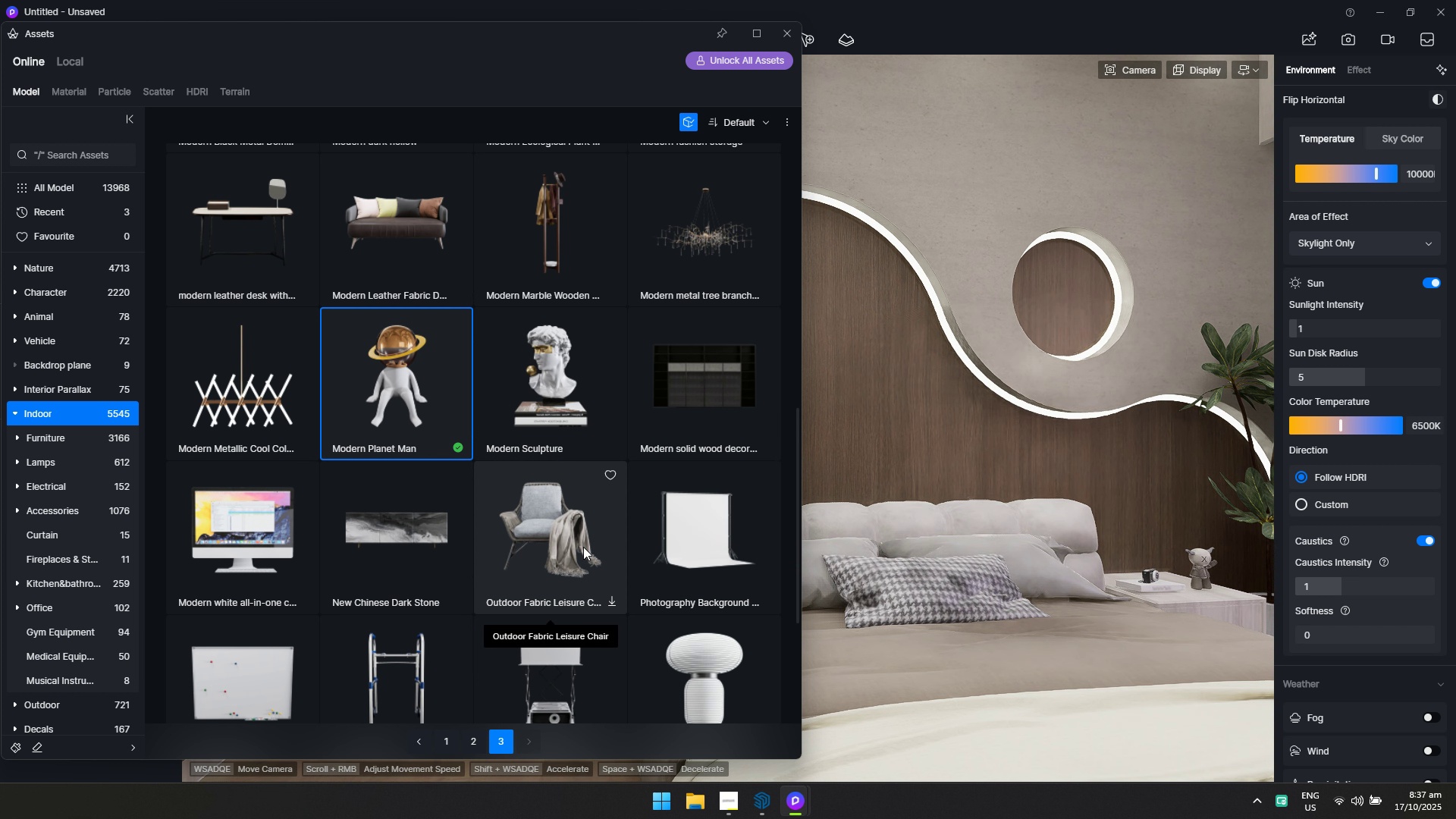 
scroll: coordinate [583, 547], scroll_direction: down, amount: 3.0
 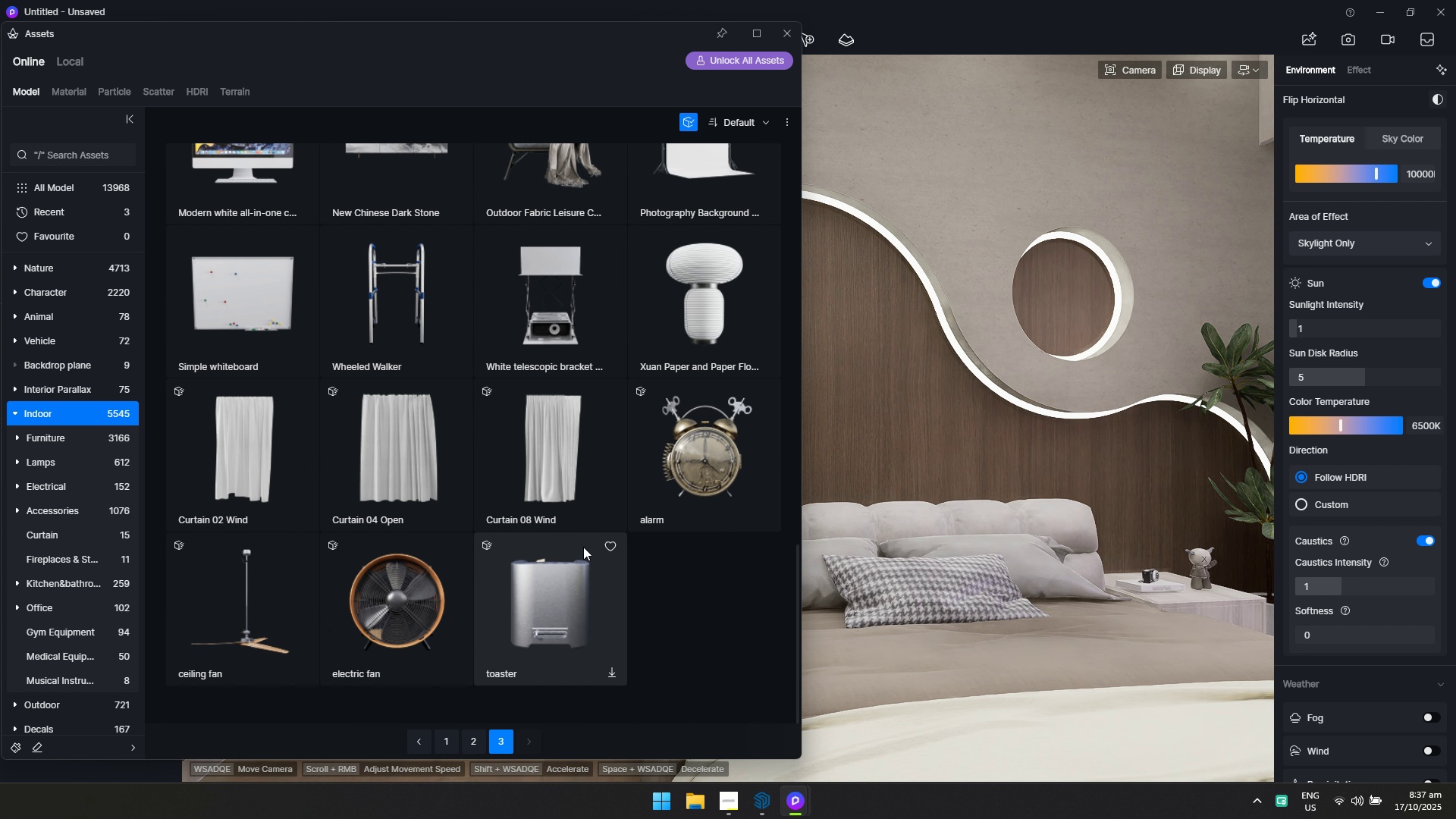 
scroll: coordinate [583, 547], scroll_direction: up, amount: 15.0
 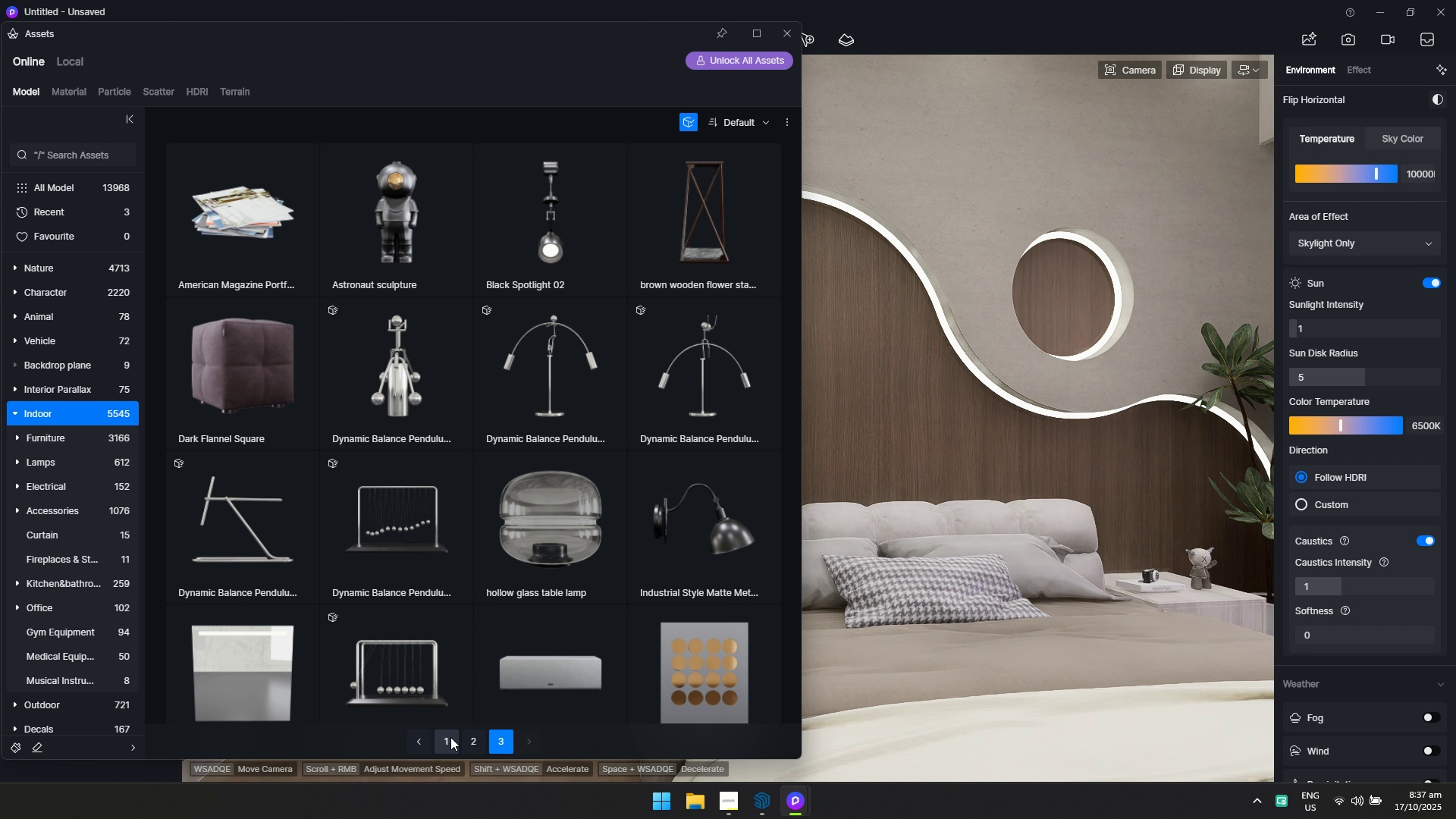 
left_click([450, 737])
 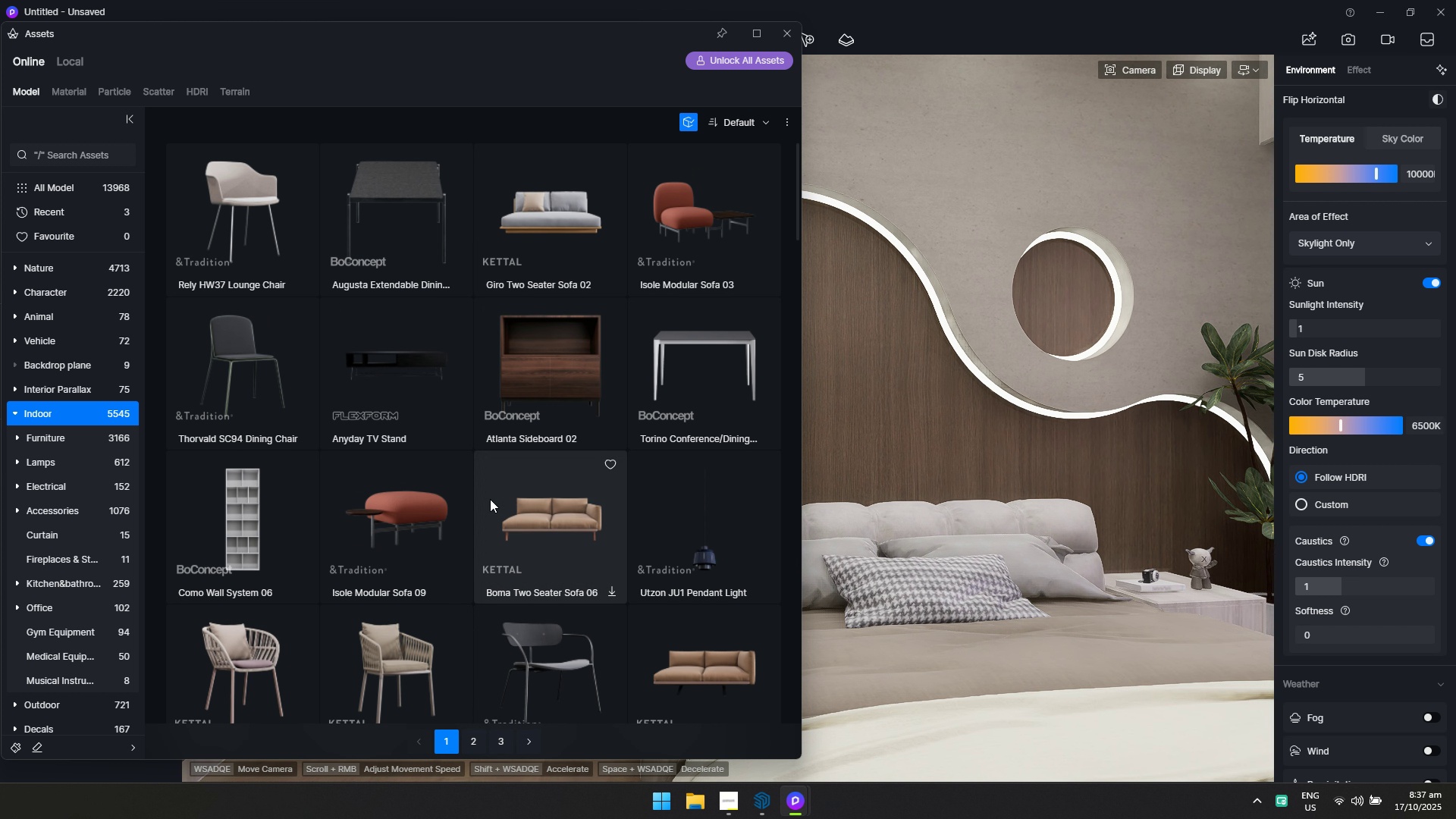 
scroll: coordinate [518, 522], scroll_direction: down, amount: 20.0
 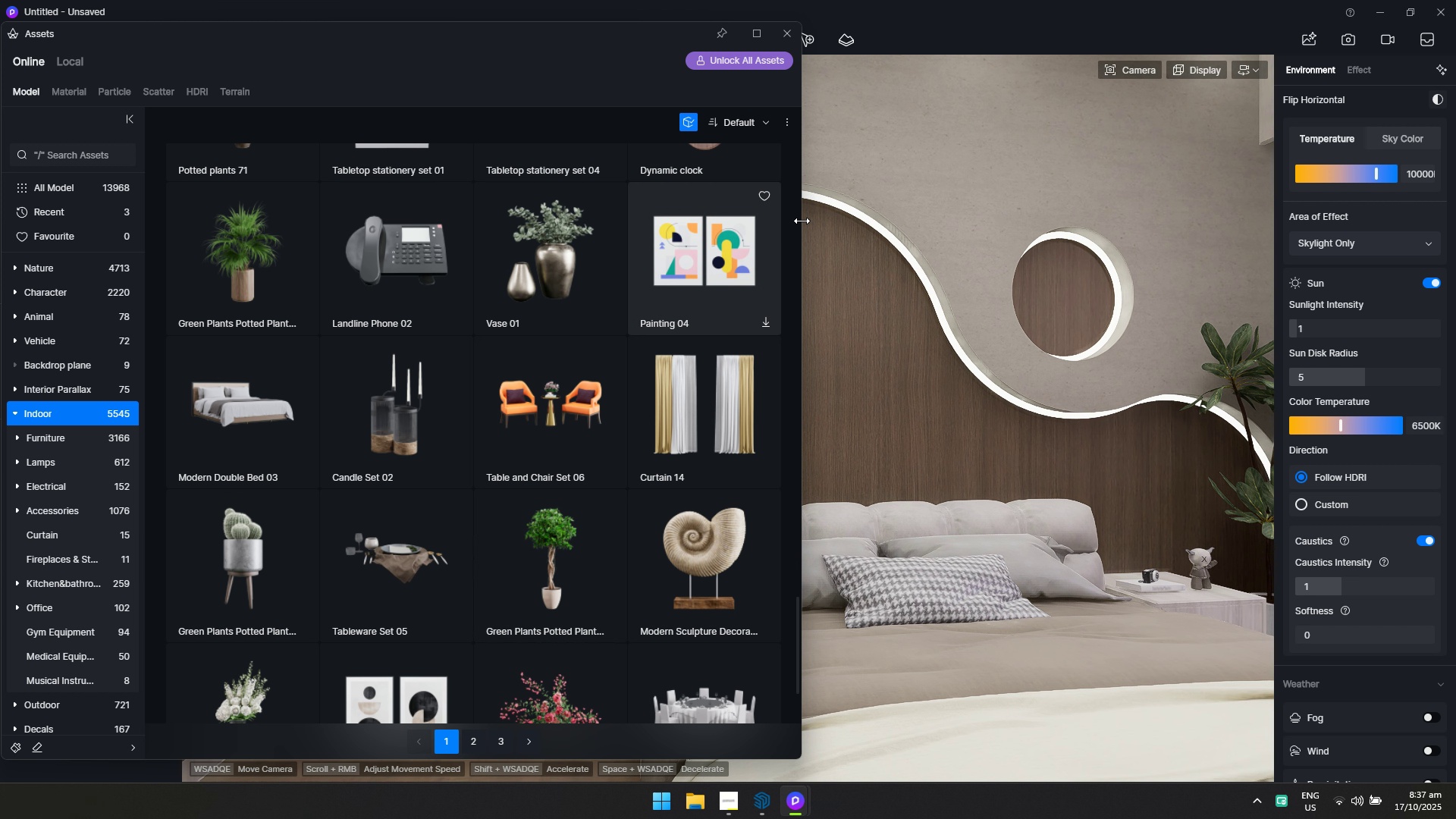 
left_click([786, 33])
 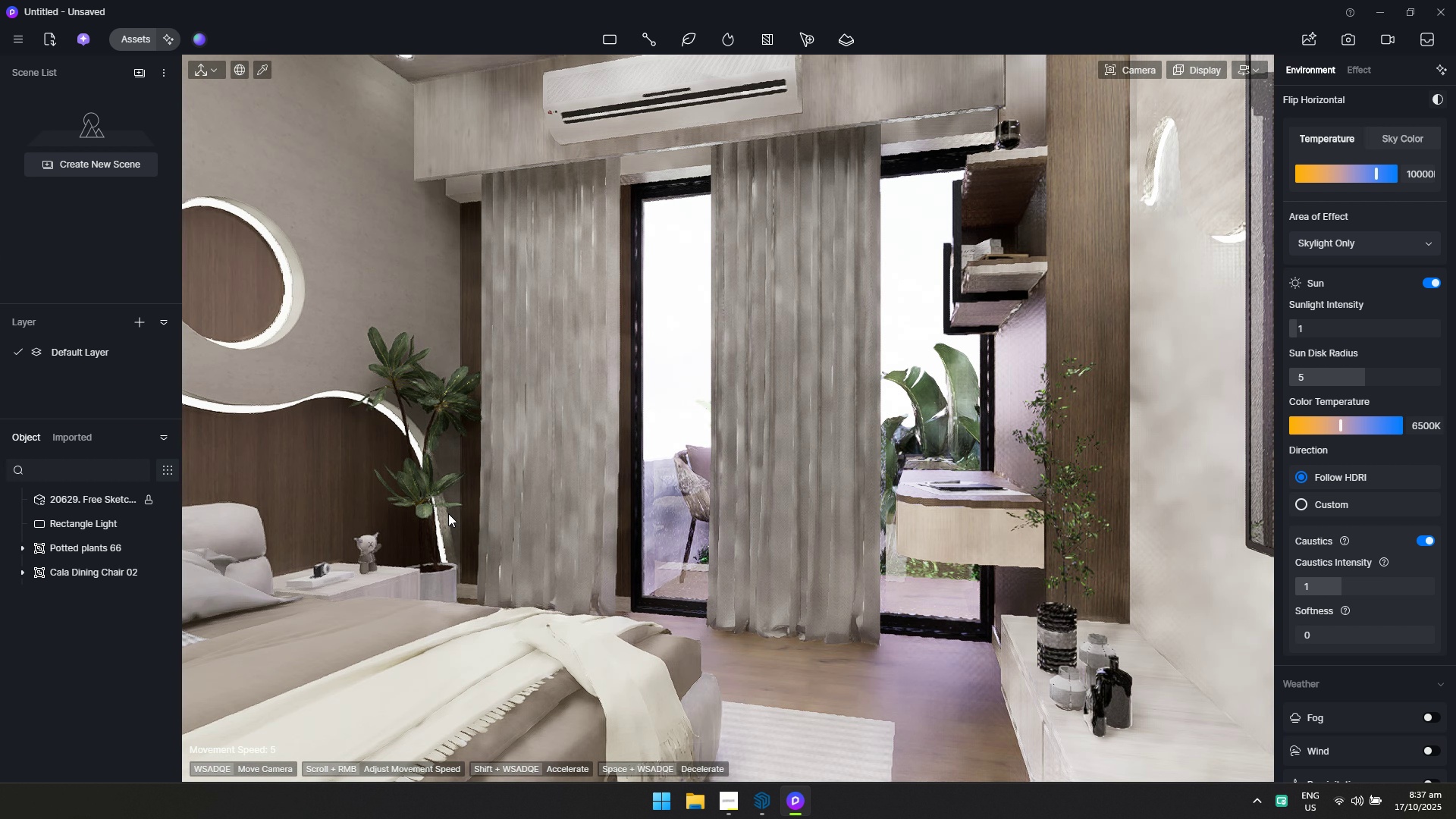 
hold_key(key=S, duration=0.45)
 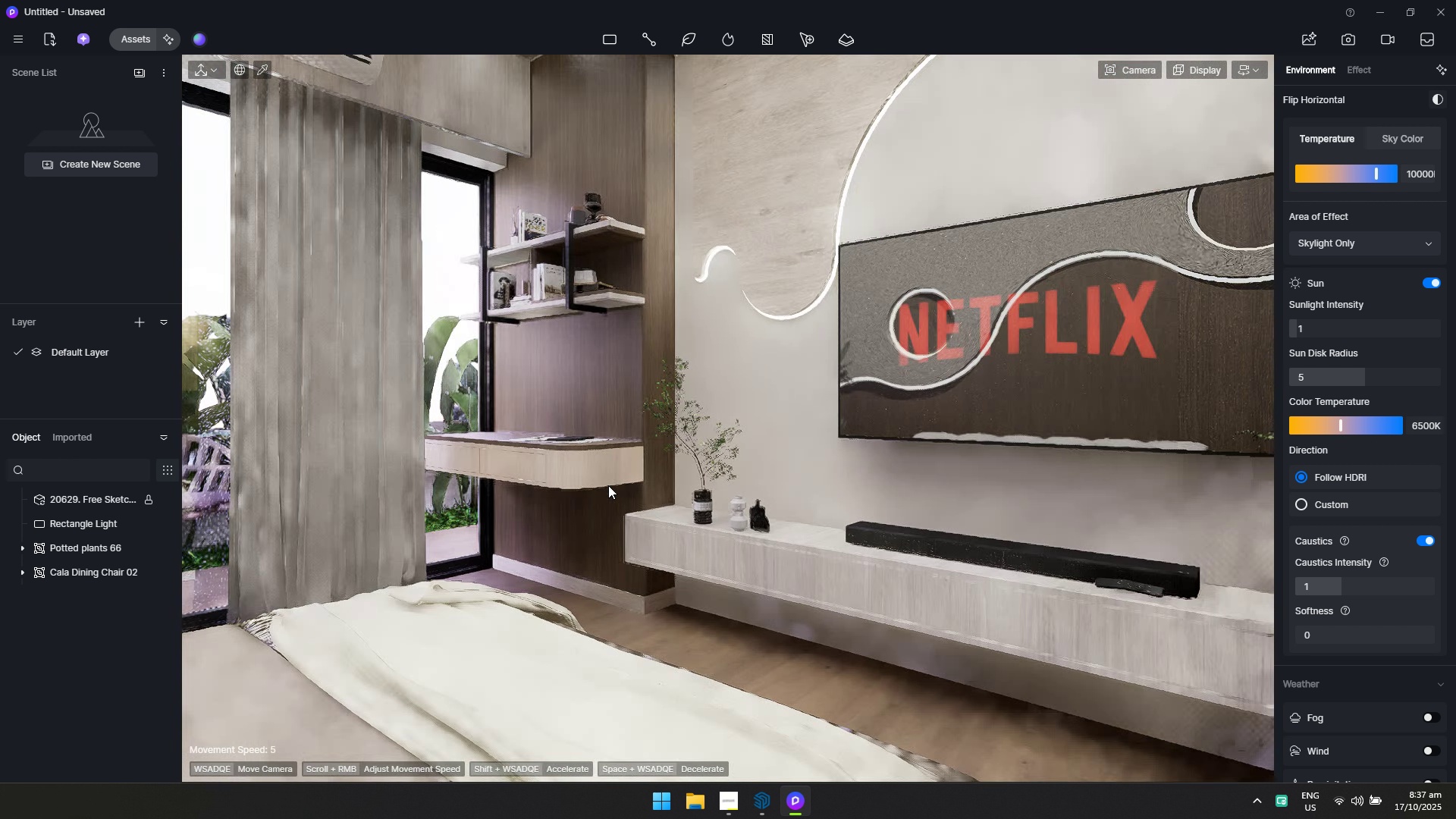 
hold_key(key=A, duration=0.3)
 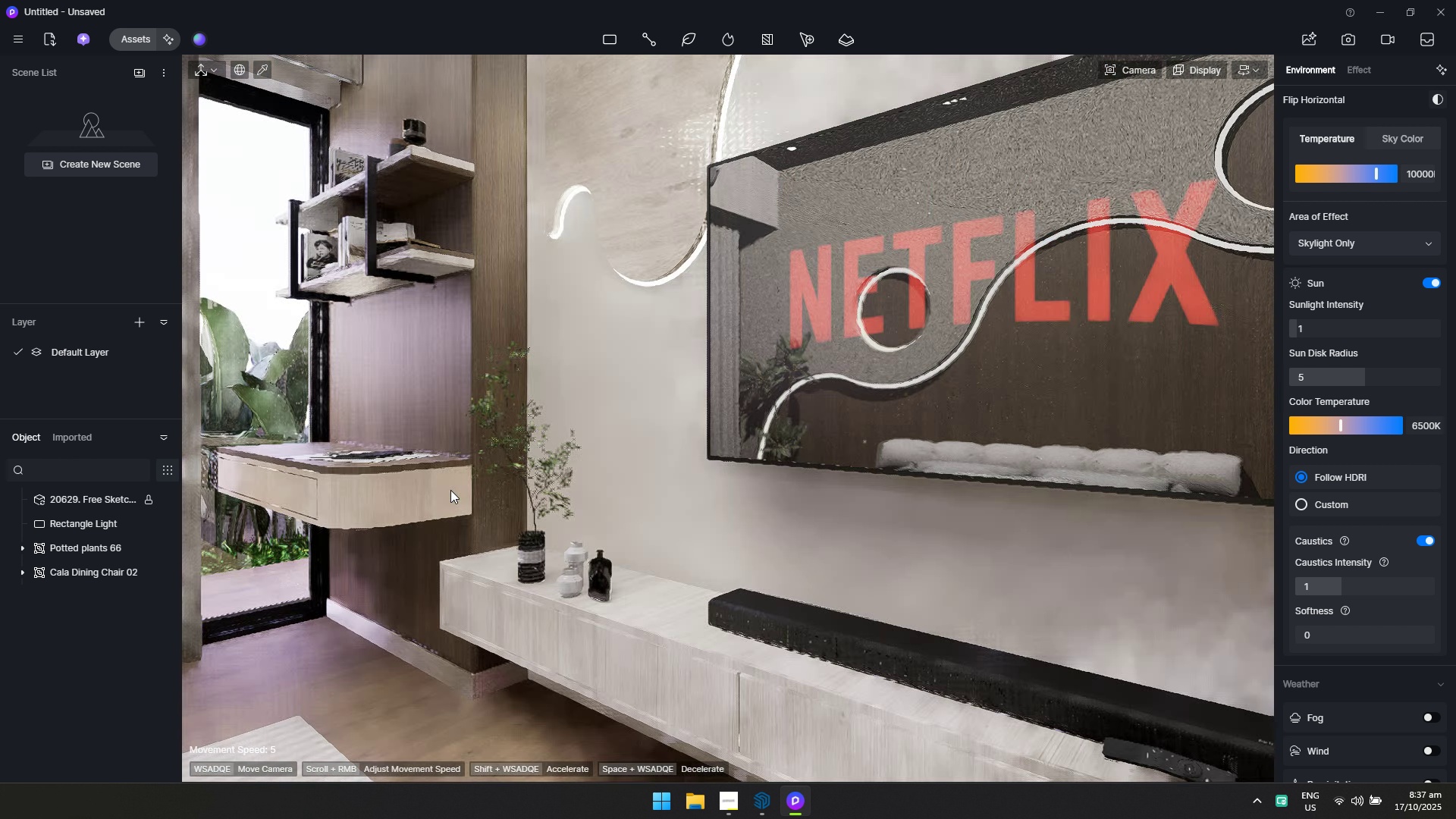 
type(sad)
 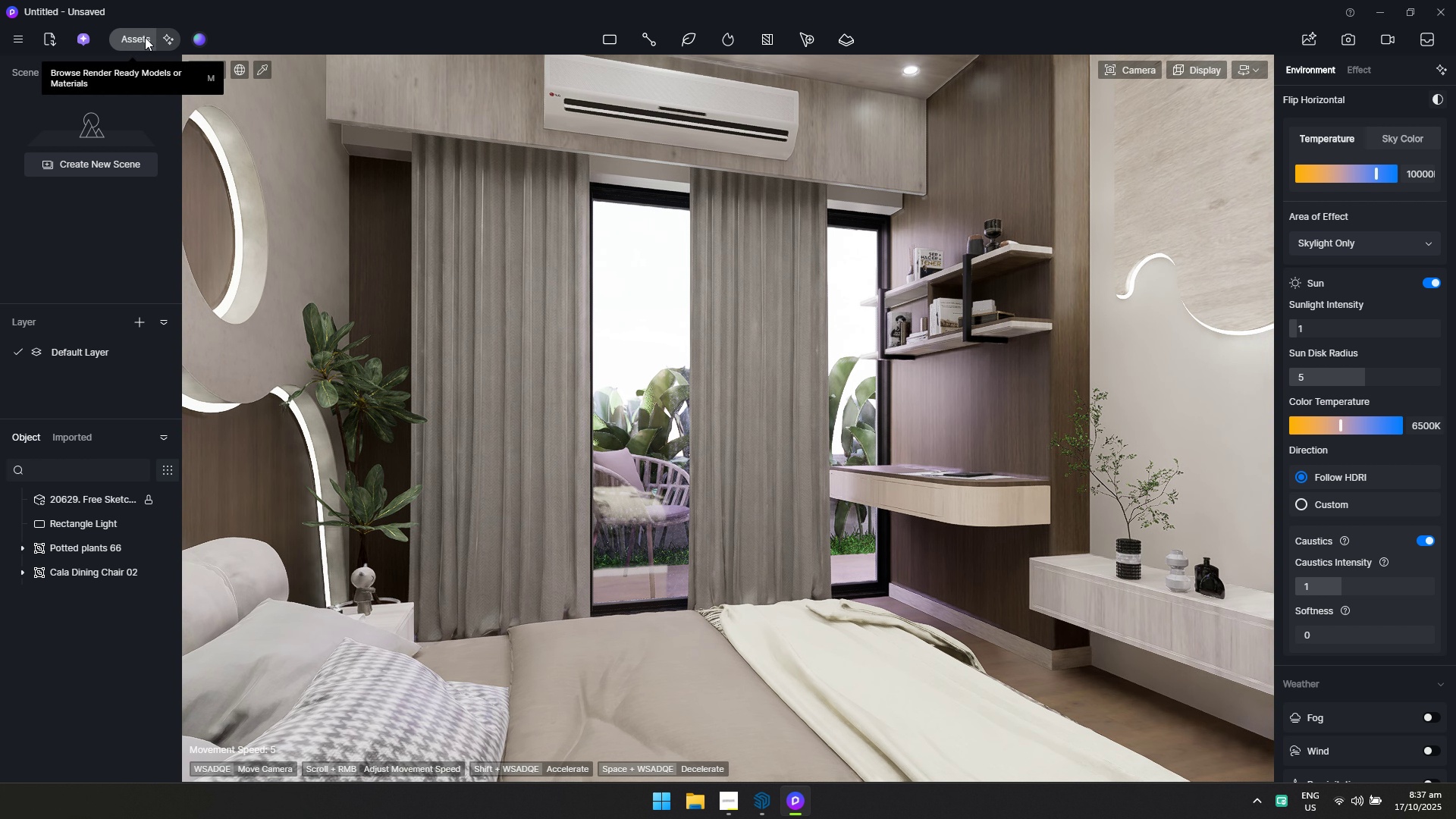 
scroll: coordinate [485, 522], scroll_direction: down, amount: 5.0
 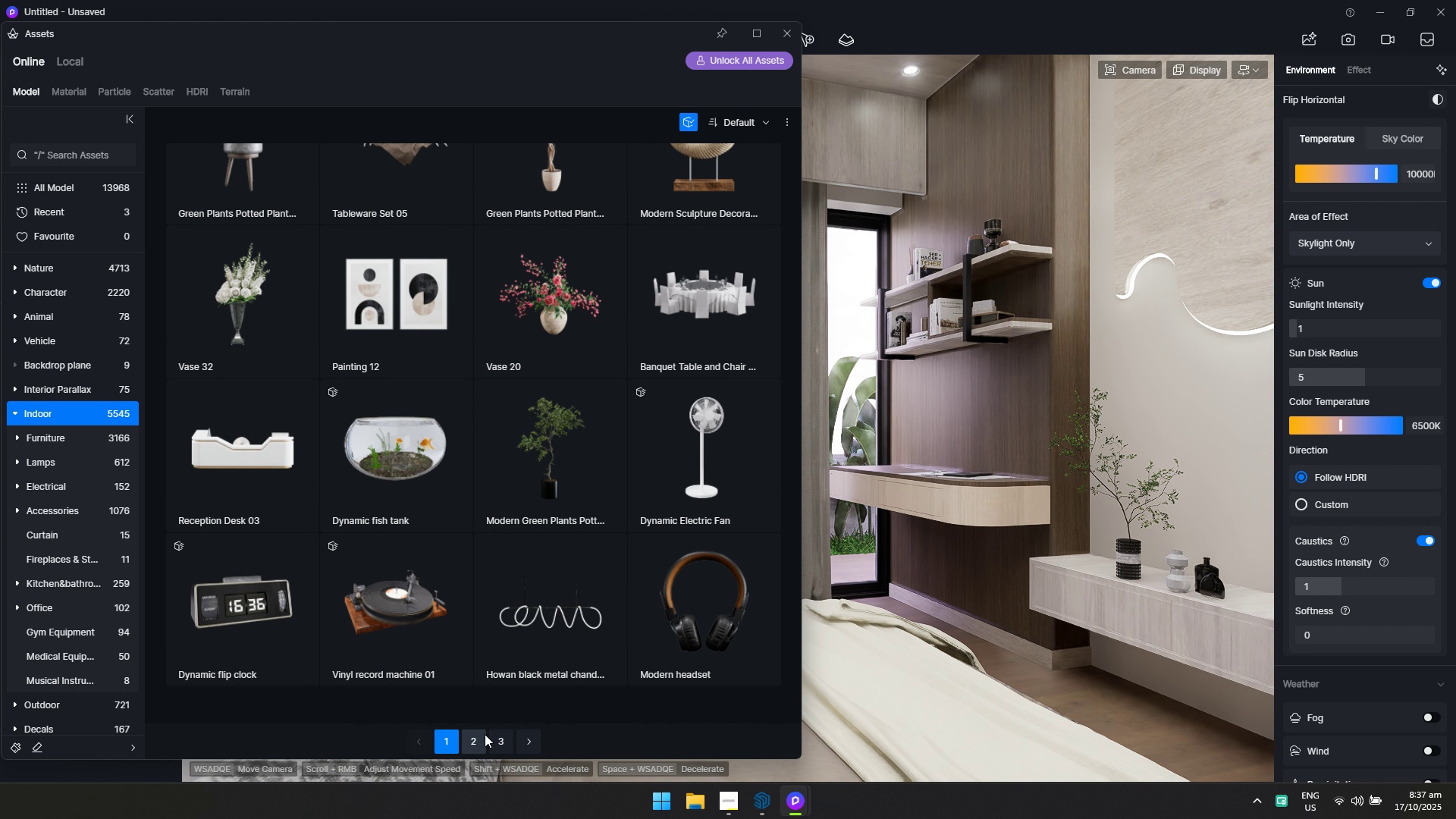 
left_click([483, 744])
 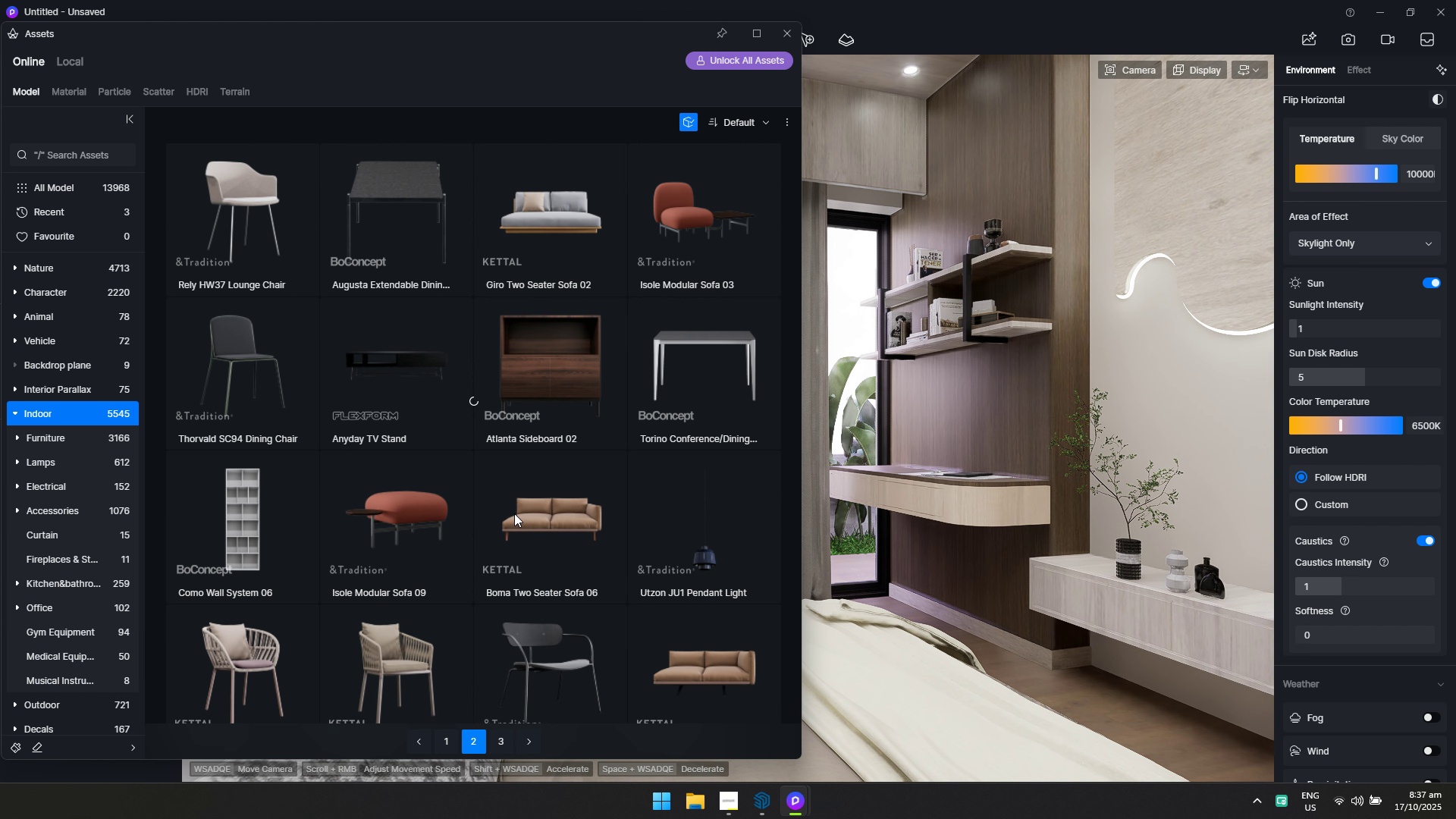 
scroll: coordinate [509, 532], scroll_direction: down, amount: 6.0
 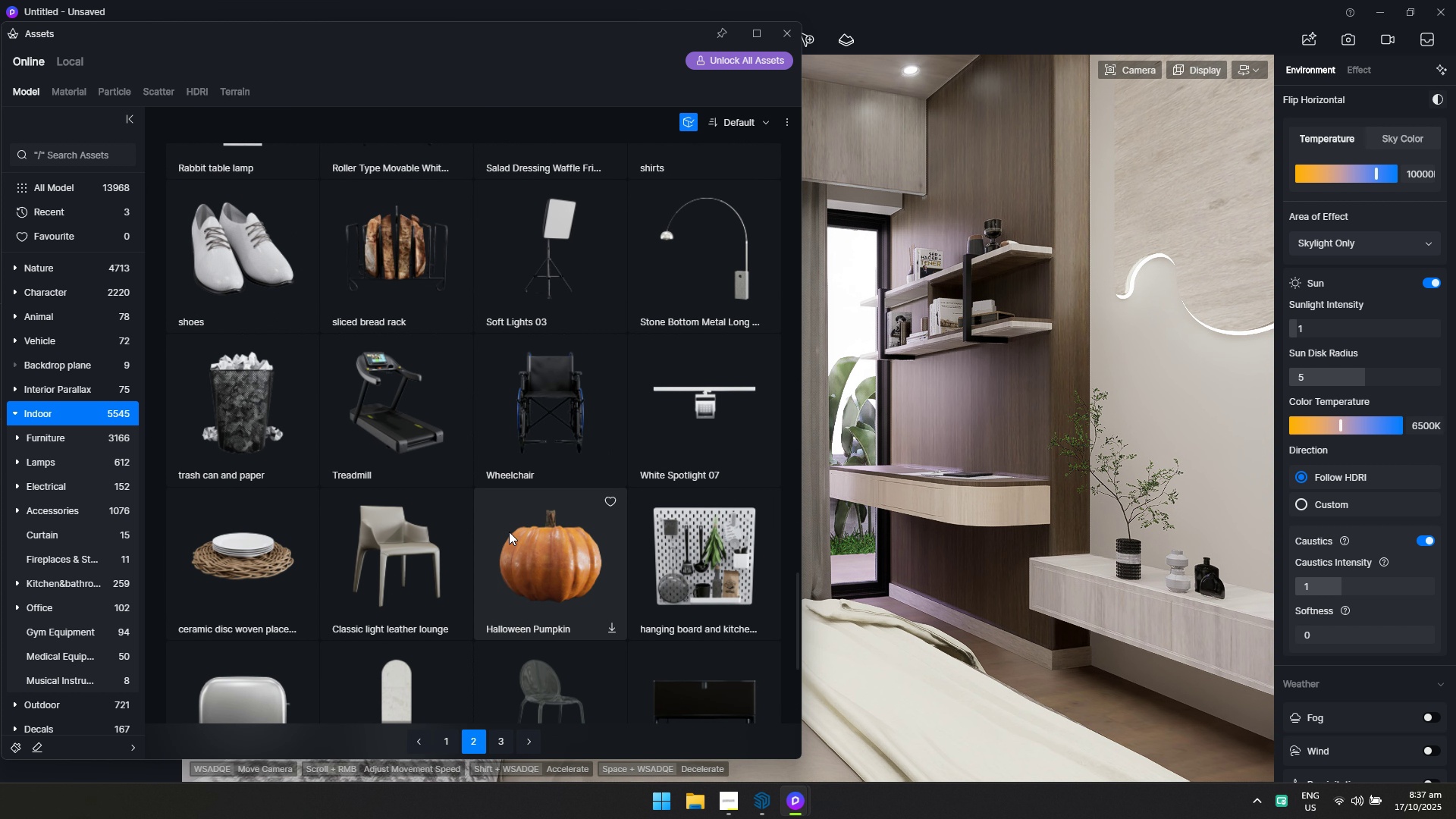 
scroll: coordinate [509, 532], scroll_direction: up, amount: 1.0
 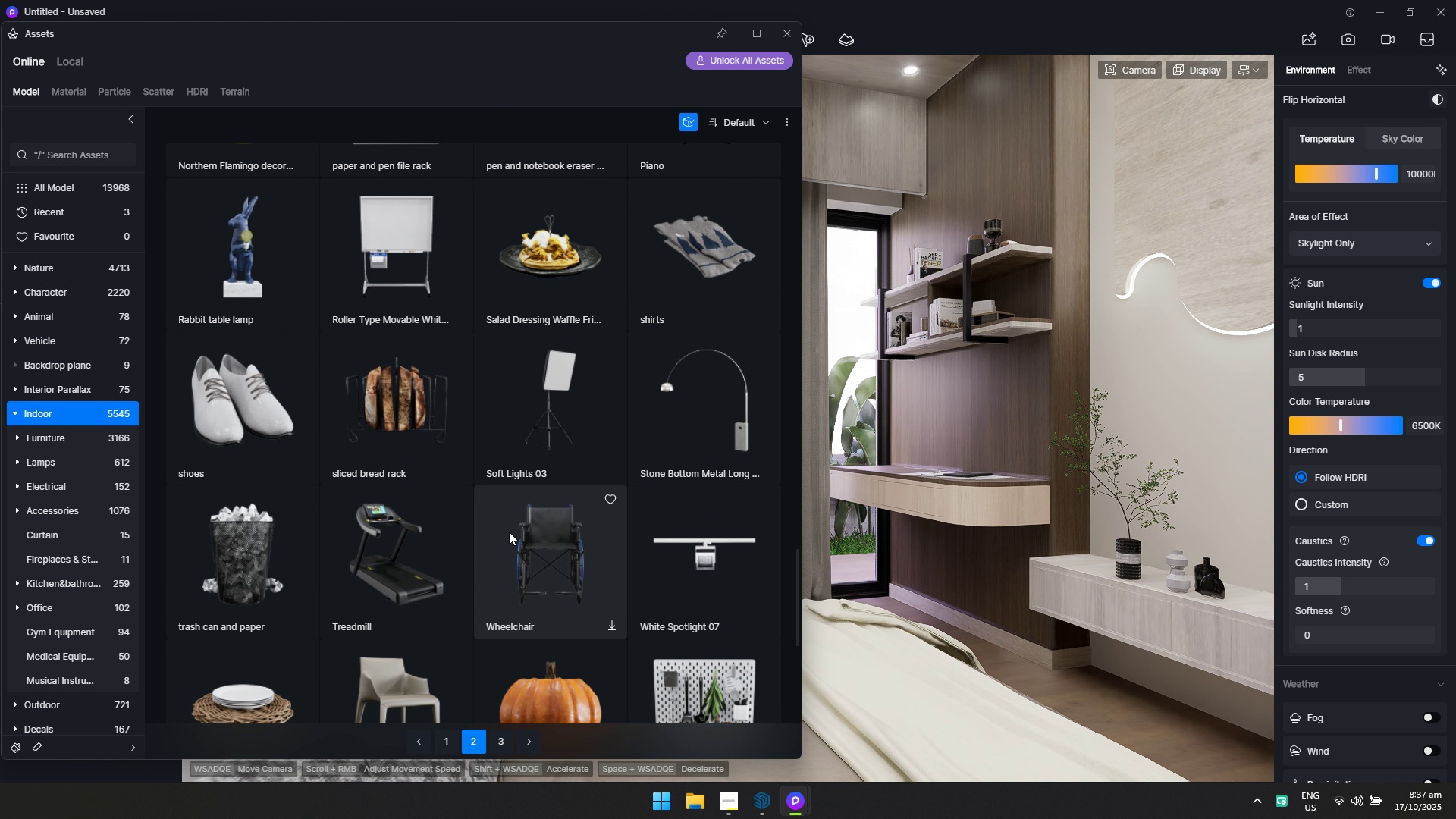 
scroll: coordinate [509, 532], scroll_direction: down, amount: 6.0
 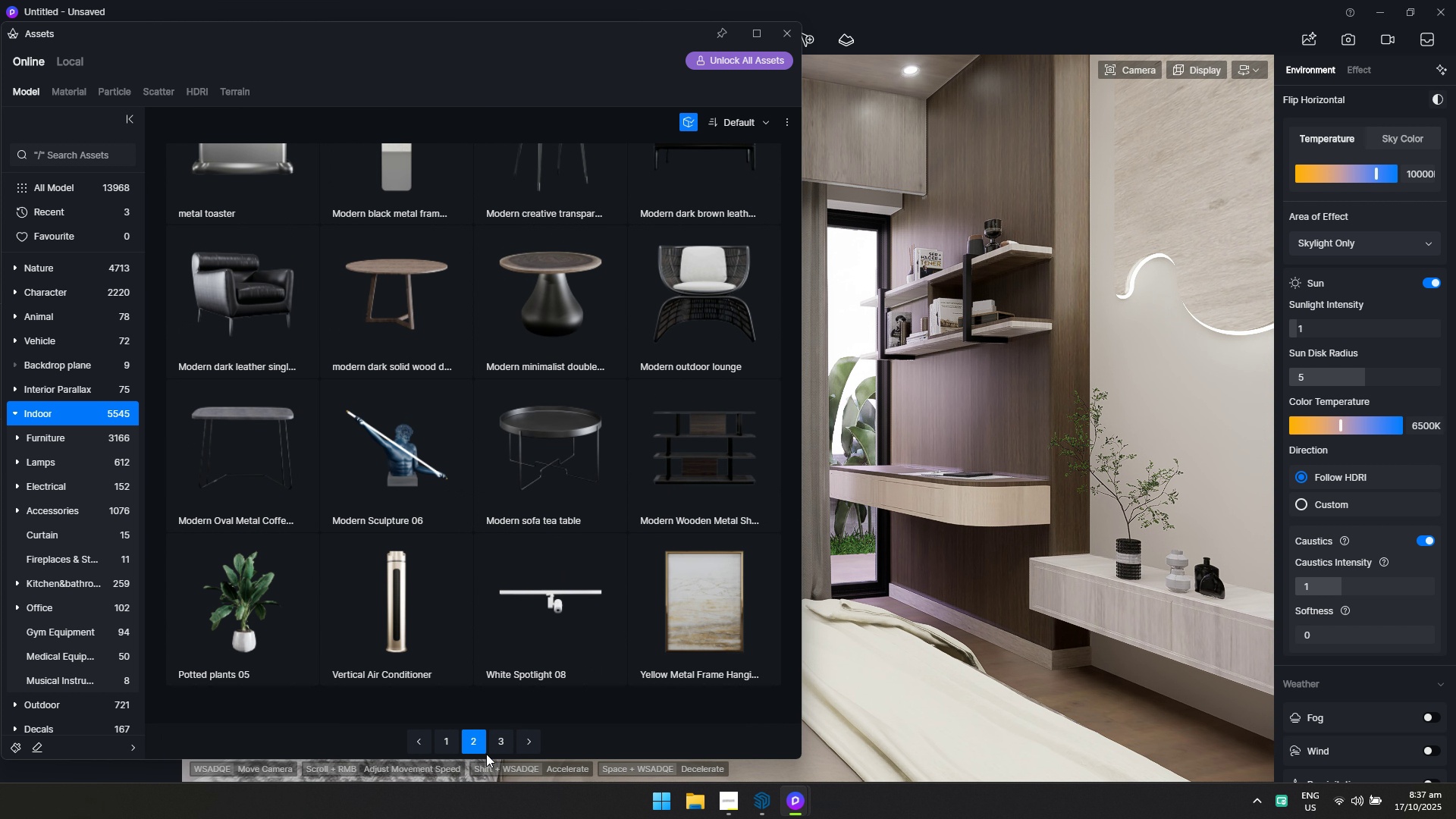 
left_click([498, 741])
 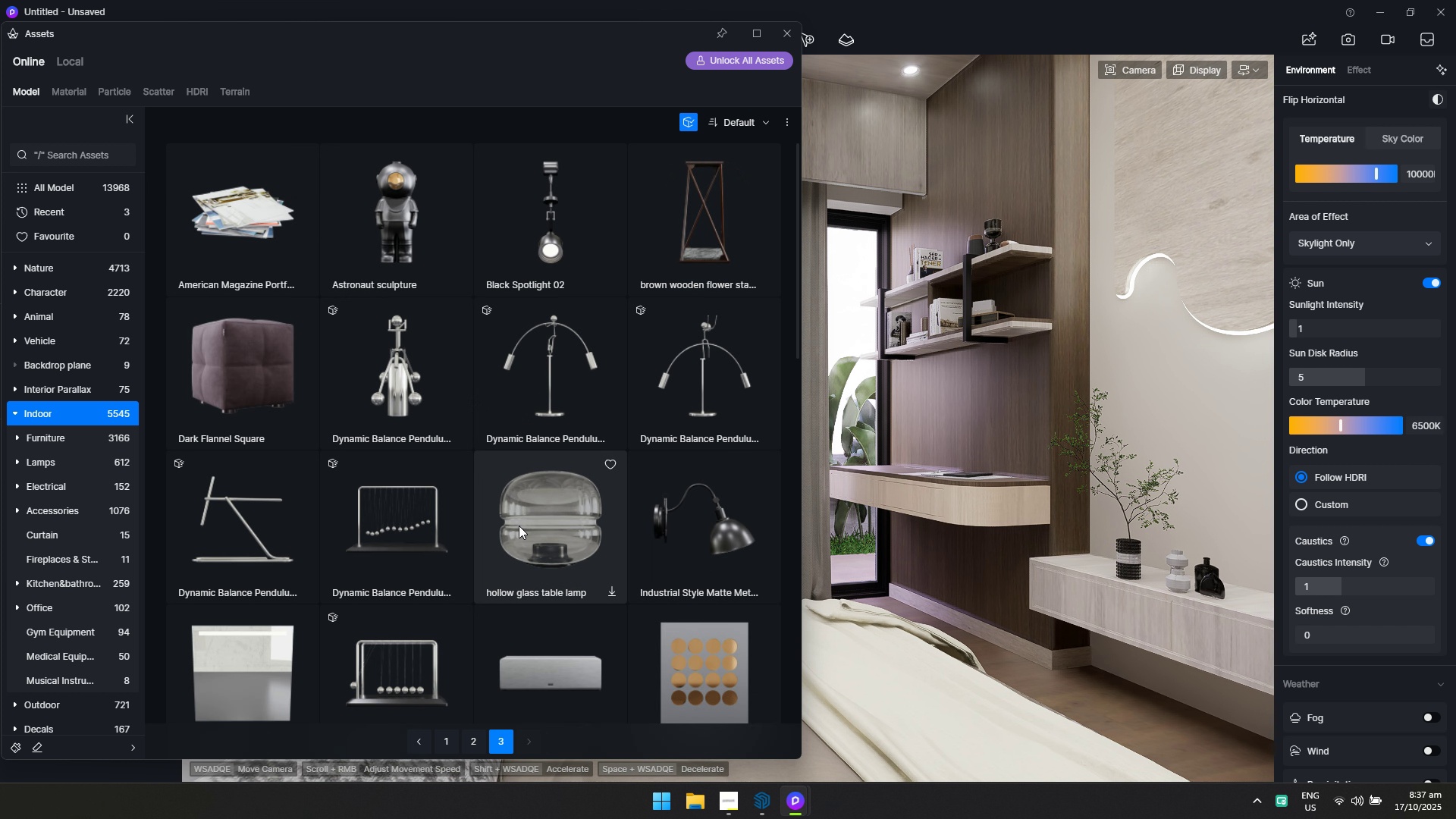 
scroll: coordinate [522, 487], scroll_direction: down, amount: 1.0
 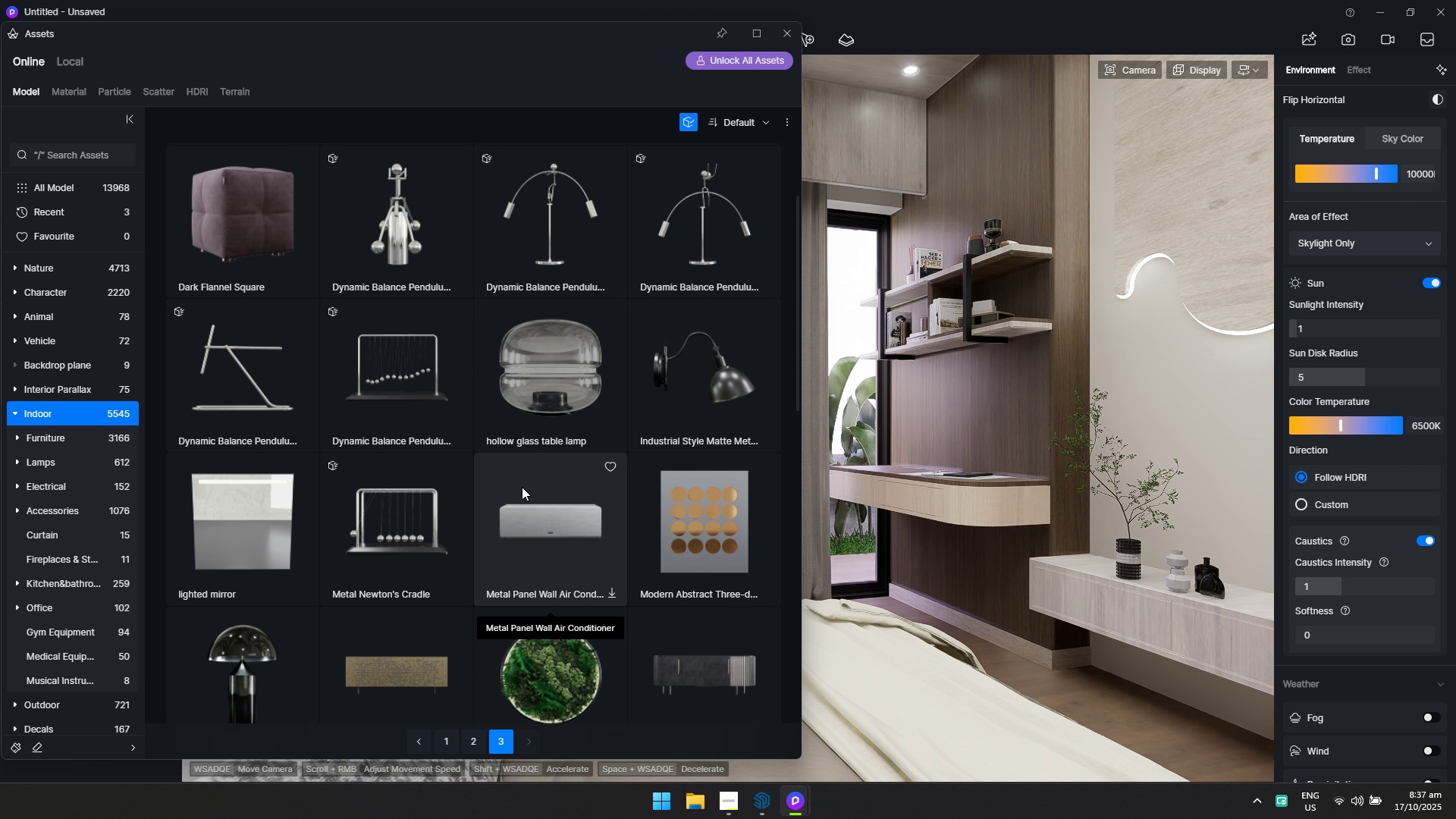 
scroll: coordinate [522, 487], scroll_direction: up, amount: 3.0
 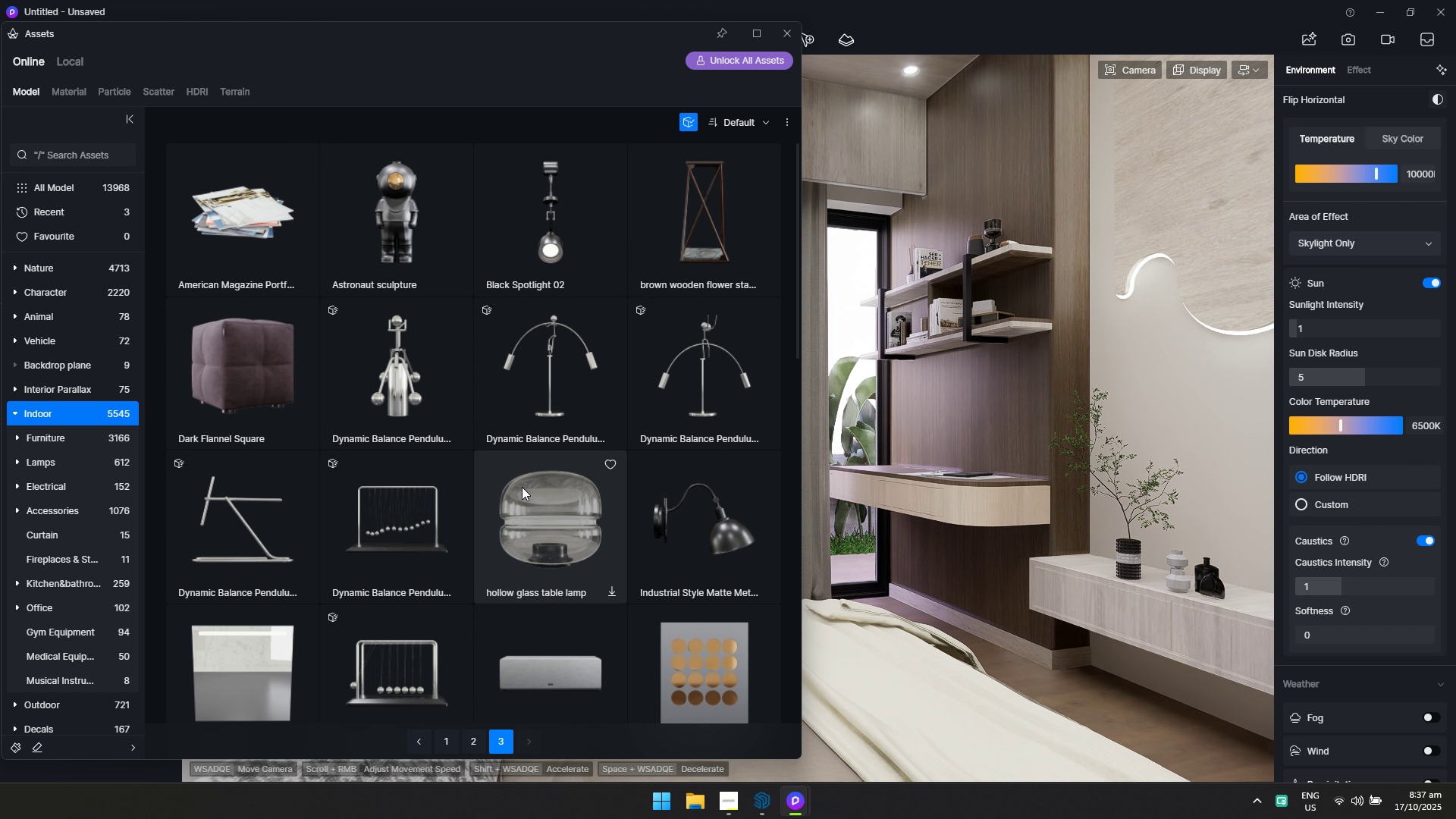 
scroll: coordinate [522, 487], scroll_direction: down, amount: 5.0
 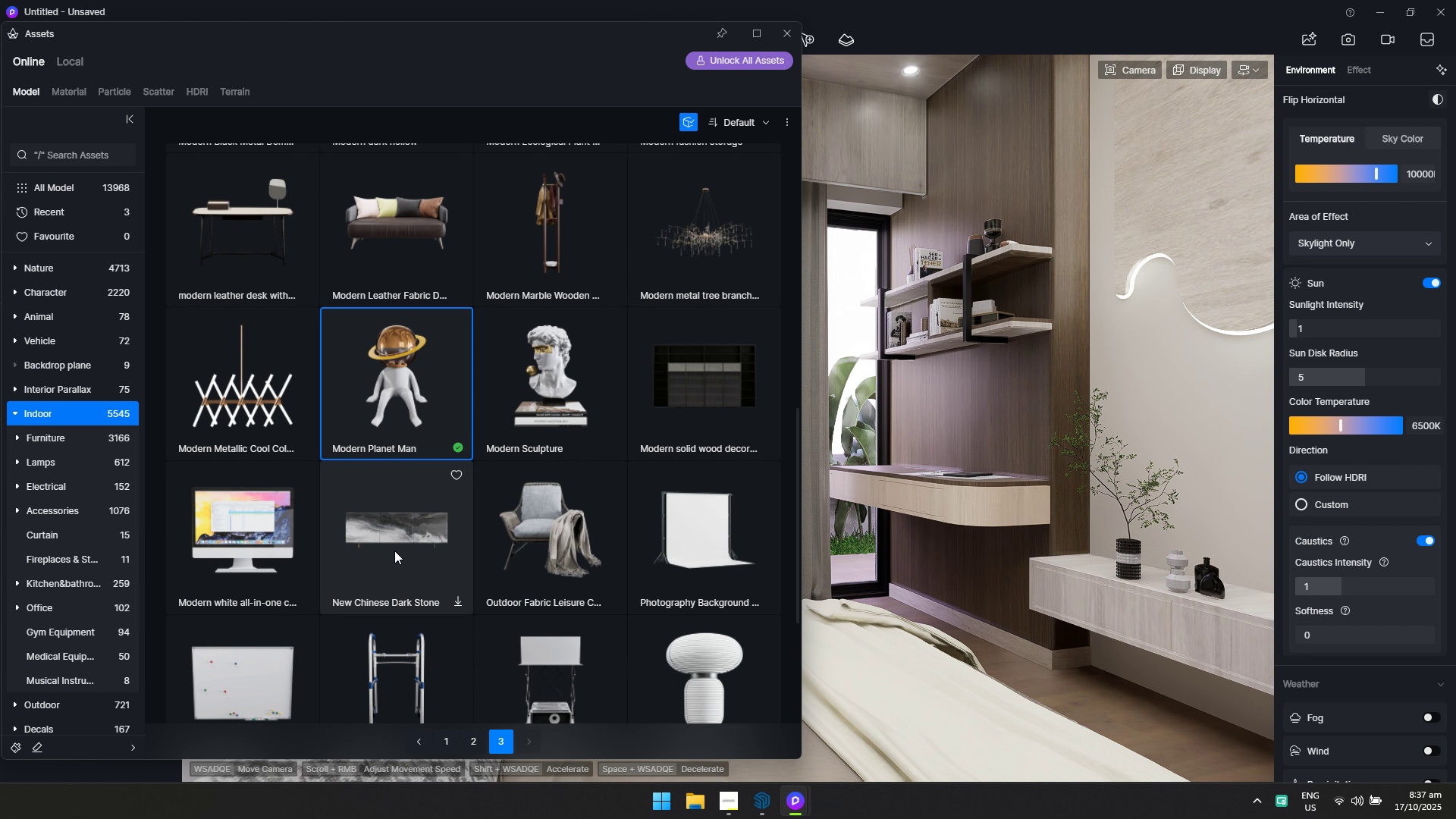 
mouse_move([300, 541])
 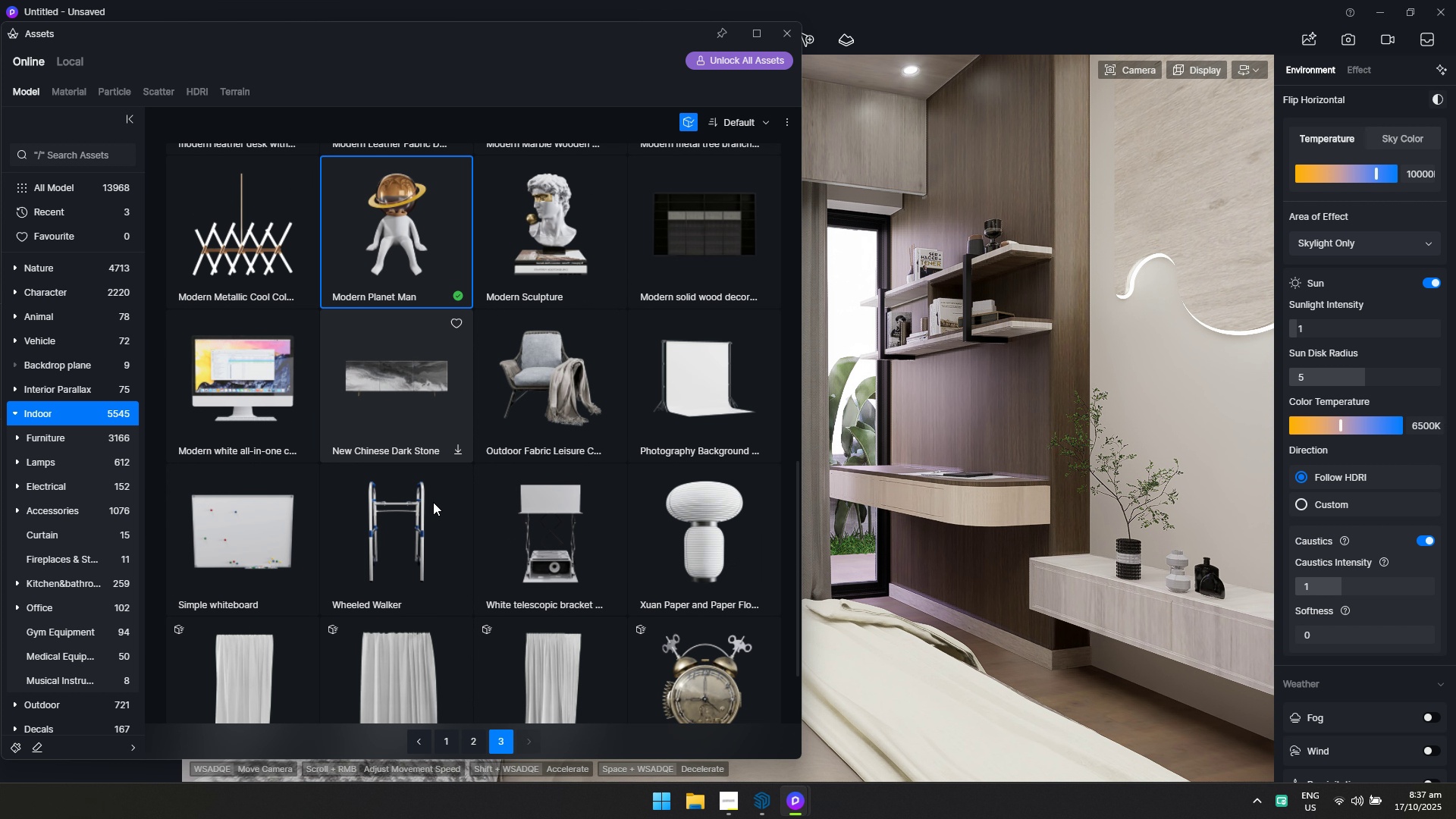 
scroll: coordinate [433, 502], scroll_direction: down, amount: 5.0
 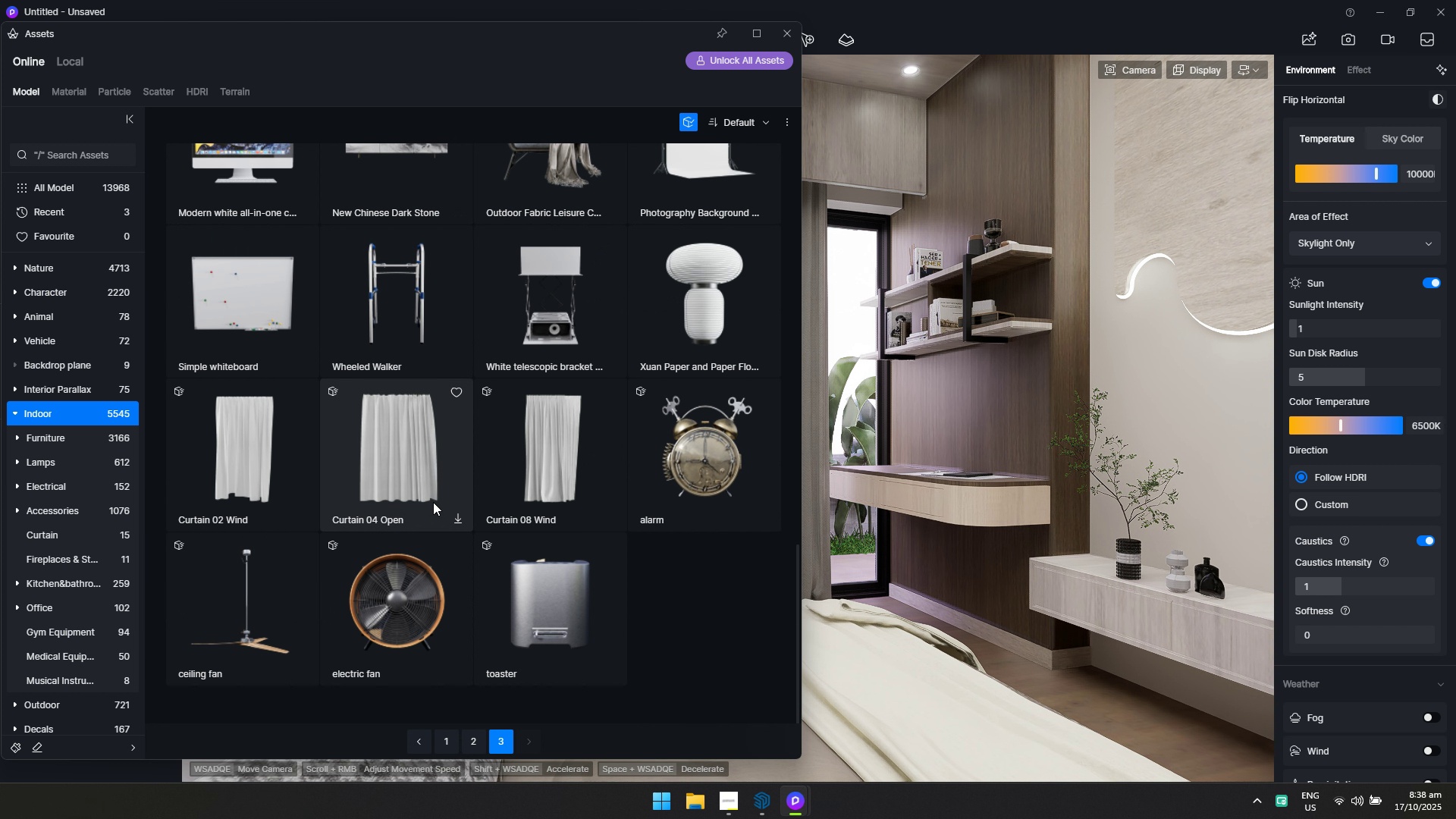 
scroll: coordinate [433, 502], scroll_direction: up, amount: 11.0
 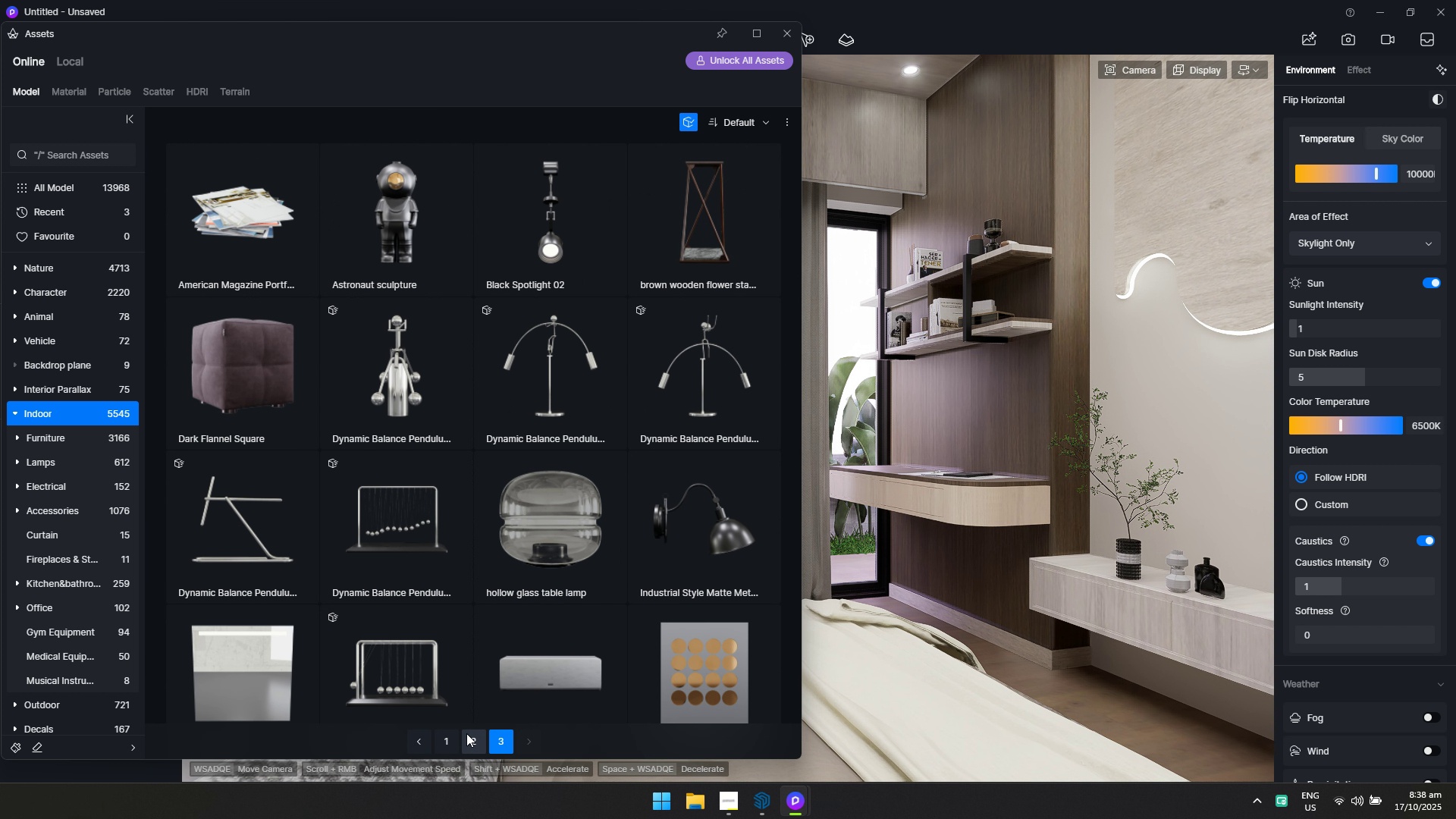 
left_click([470, 733])
 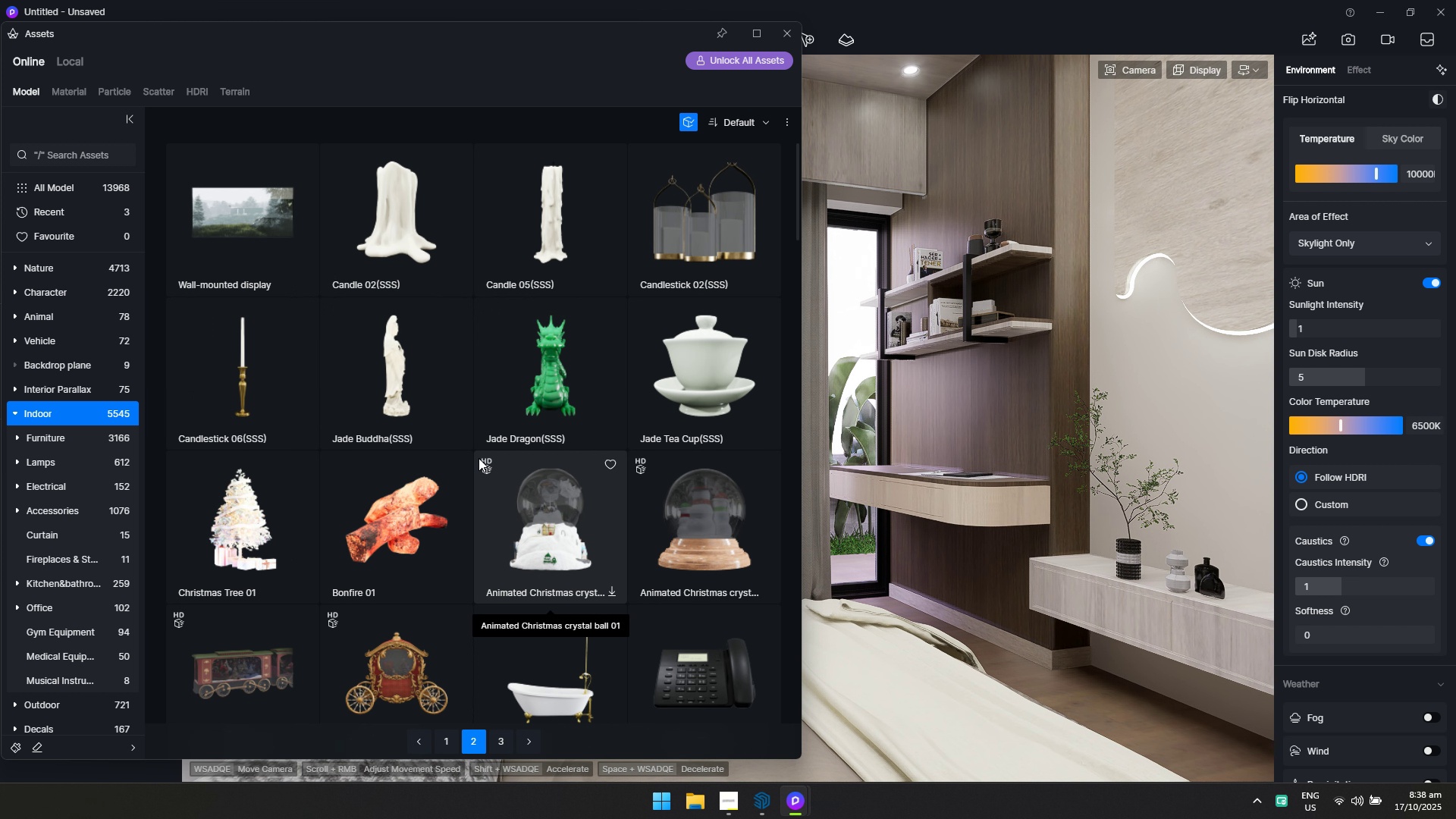 
scroll: coordinate [488, 456], scroll_direction: none, amount: 0.0
 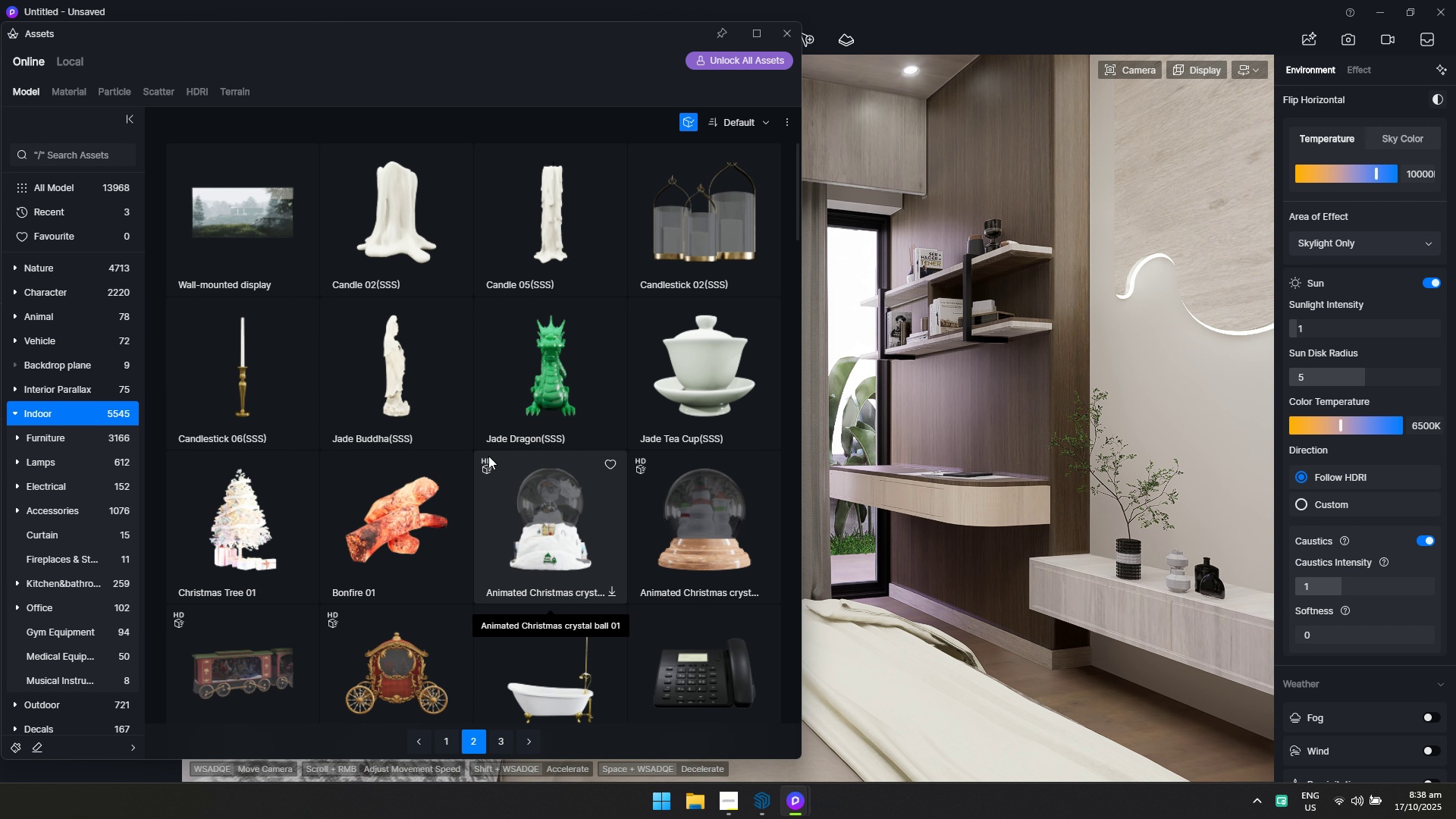 
scroll: coordinate [488, 456], scroll_direction: down, amount: 2.0
 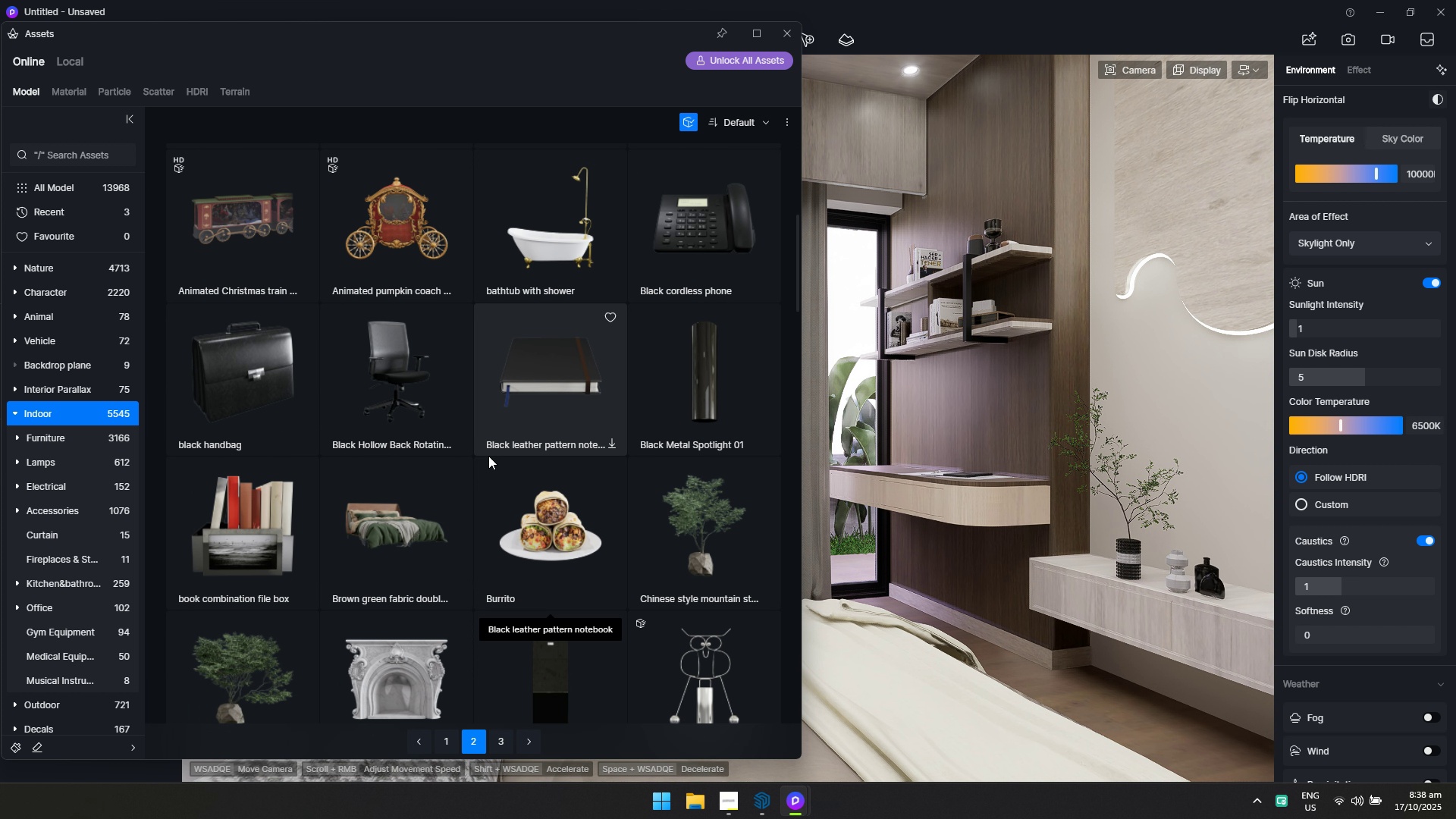 
key(Alt+Tab)
 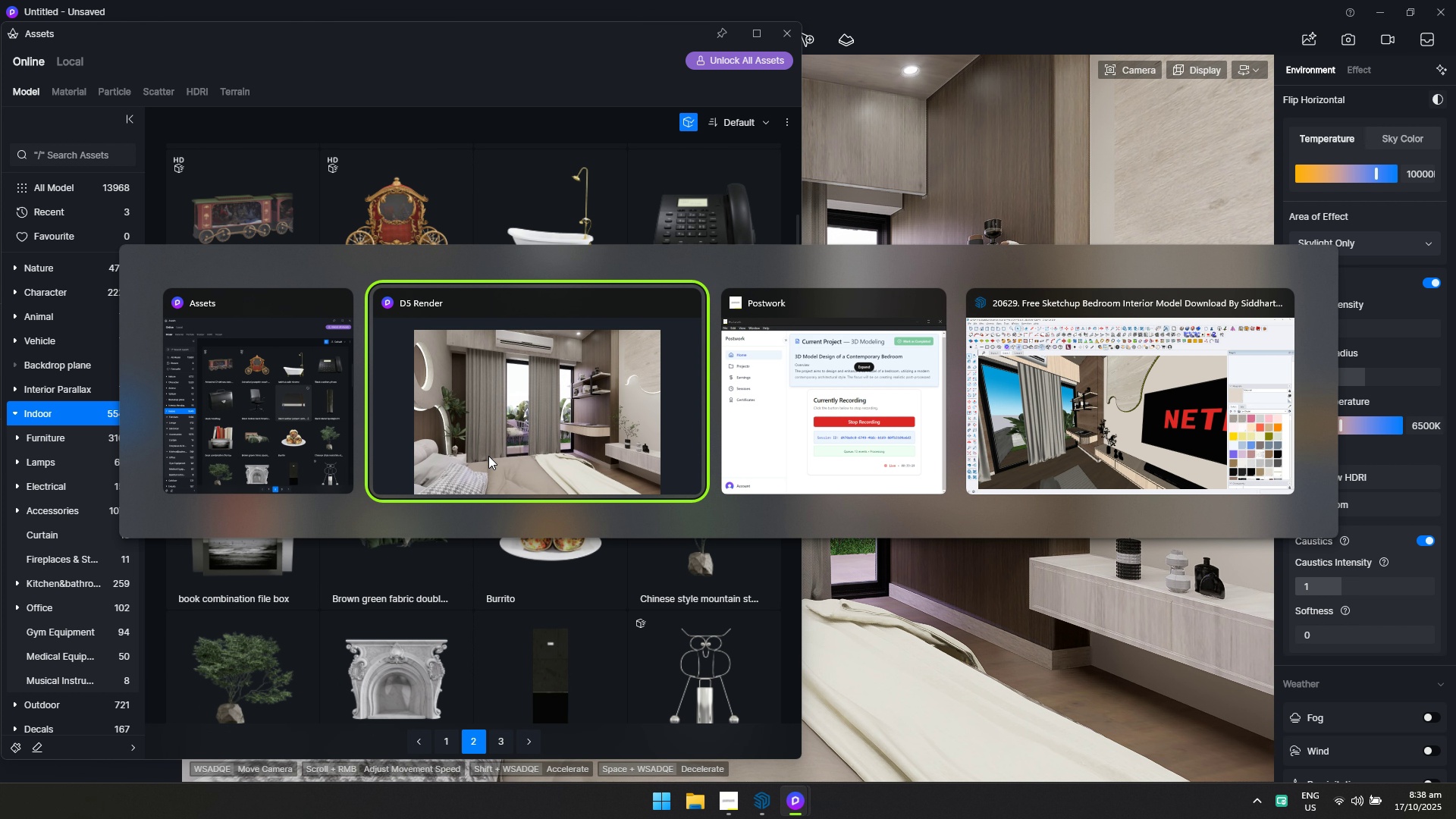 
key(Alt+Tab)